 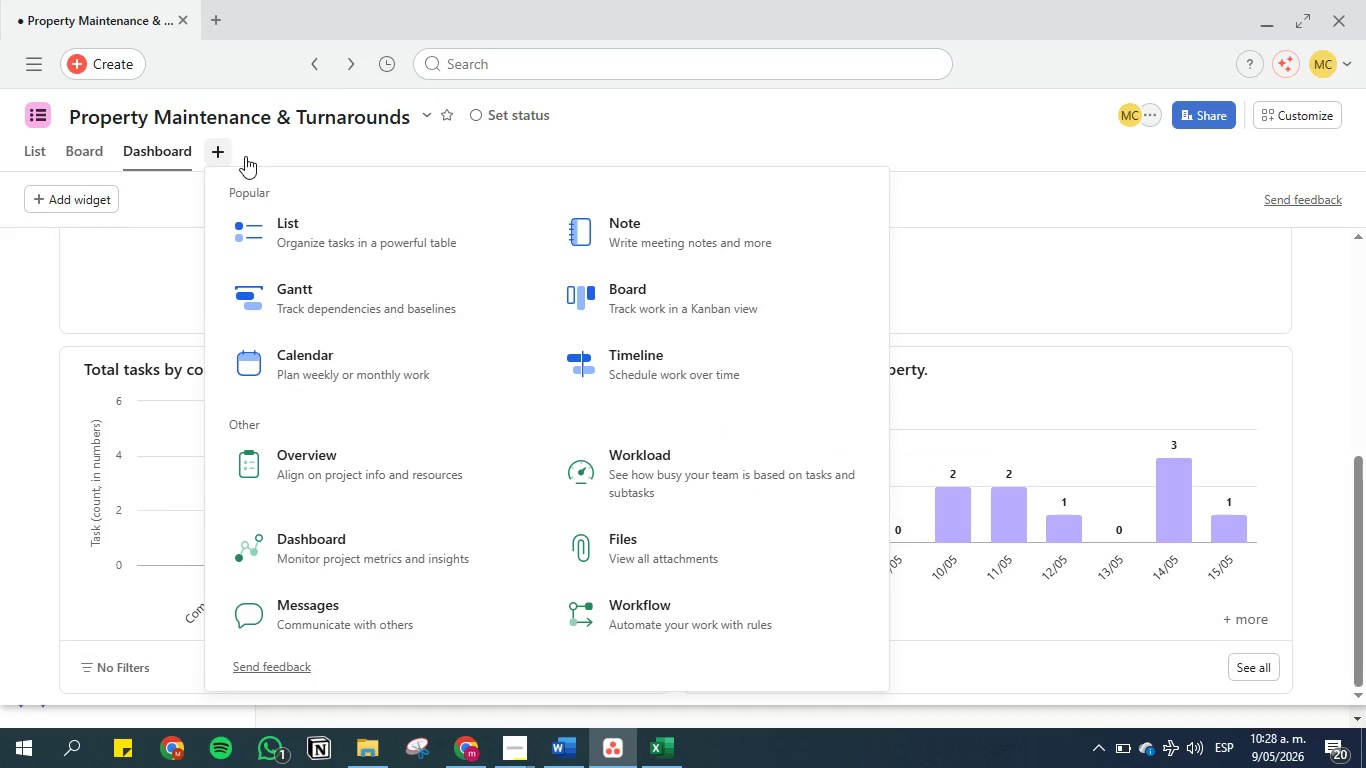 
left_click([381, 349])
 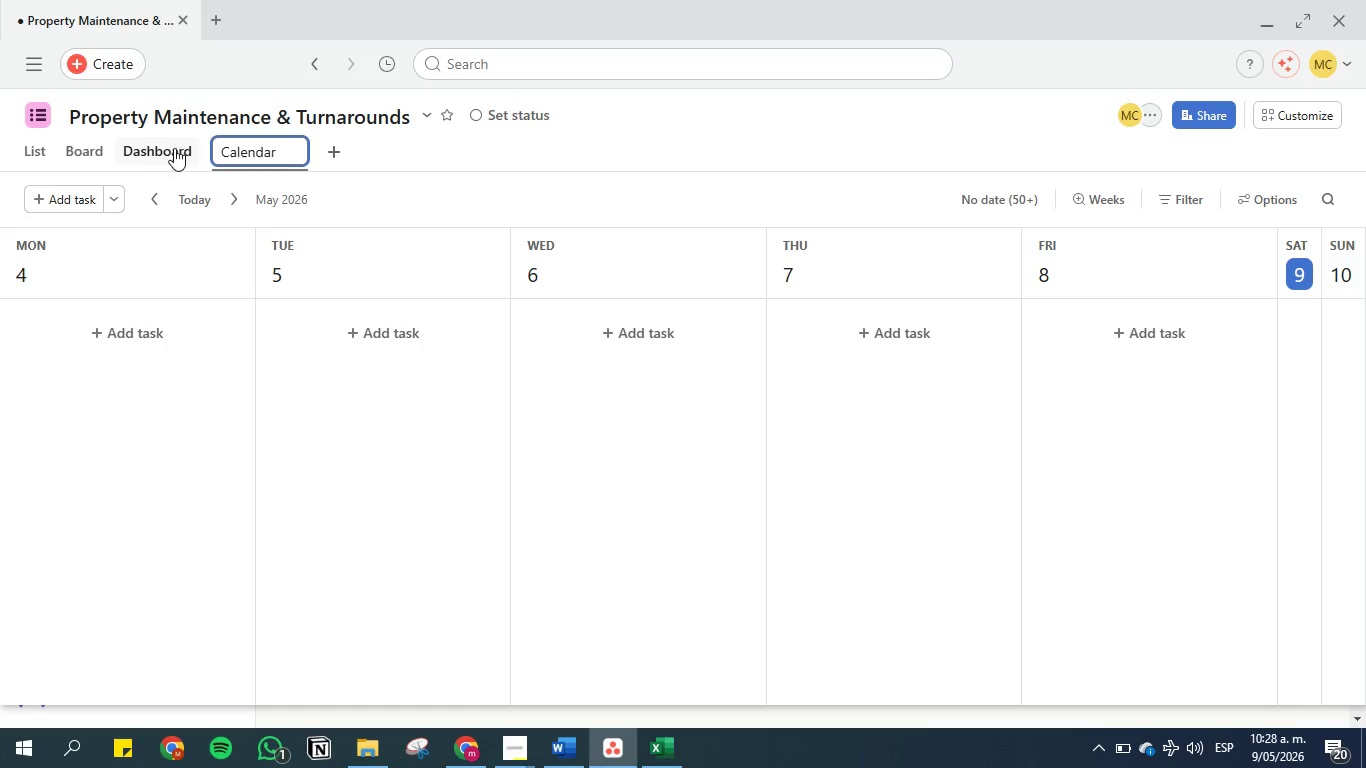 
left_click([44, 142])
 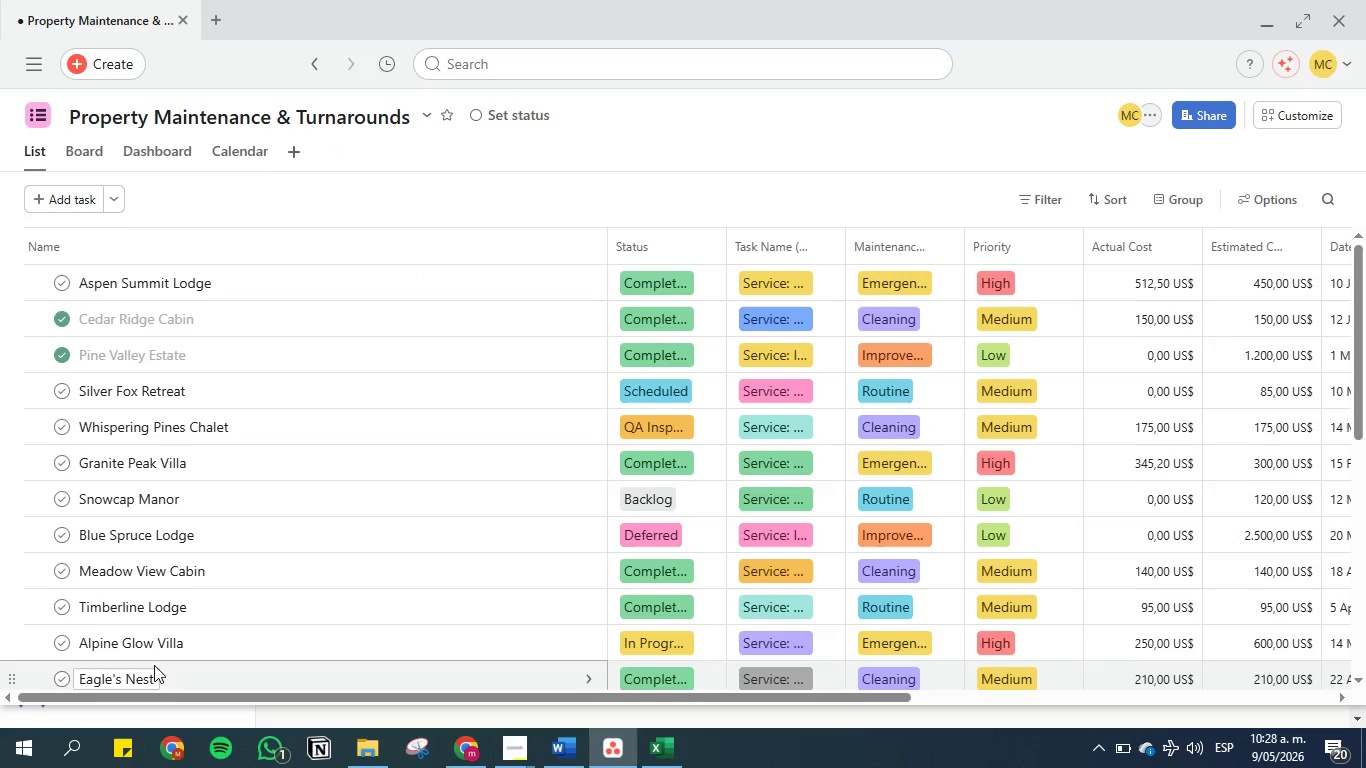 
left_click_drag(start_coordinate=[165, 696], to_coordinate=[655, 696])
 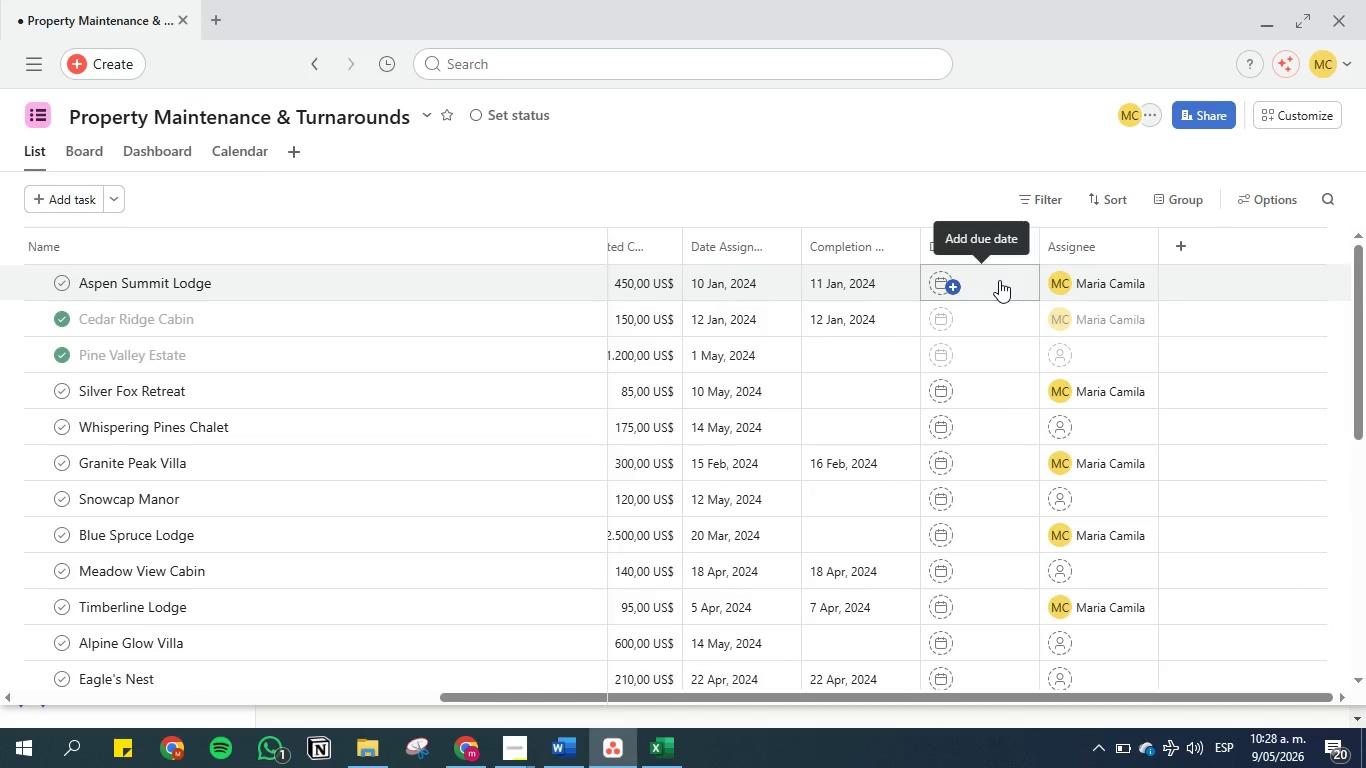 
left_click([999, 280])
 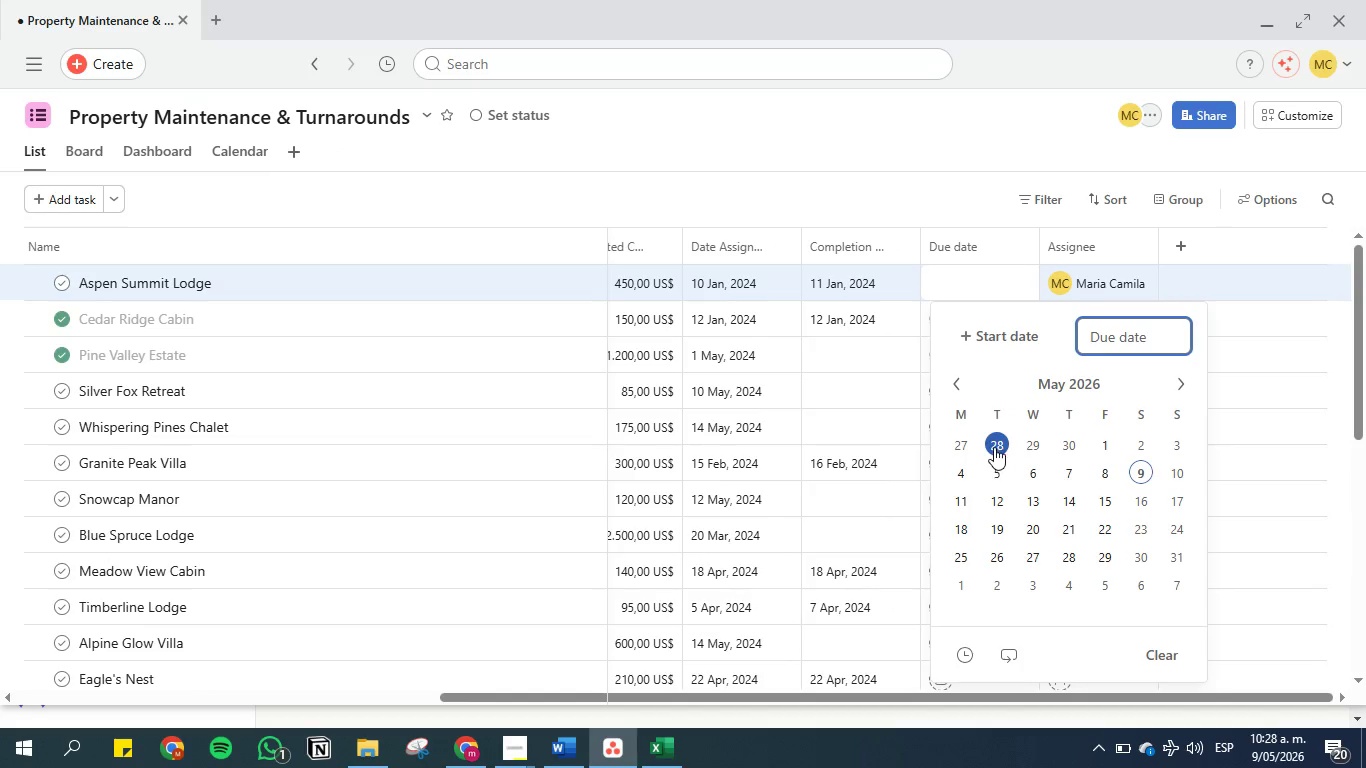 
left_click([999, 447])
 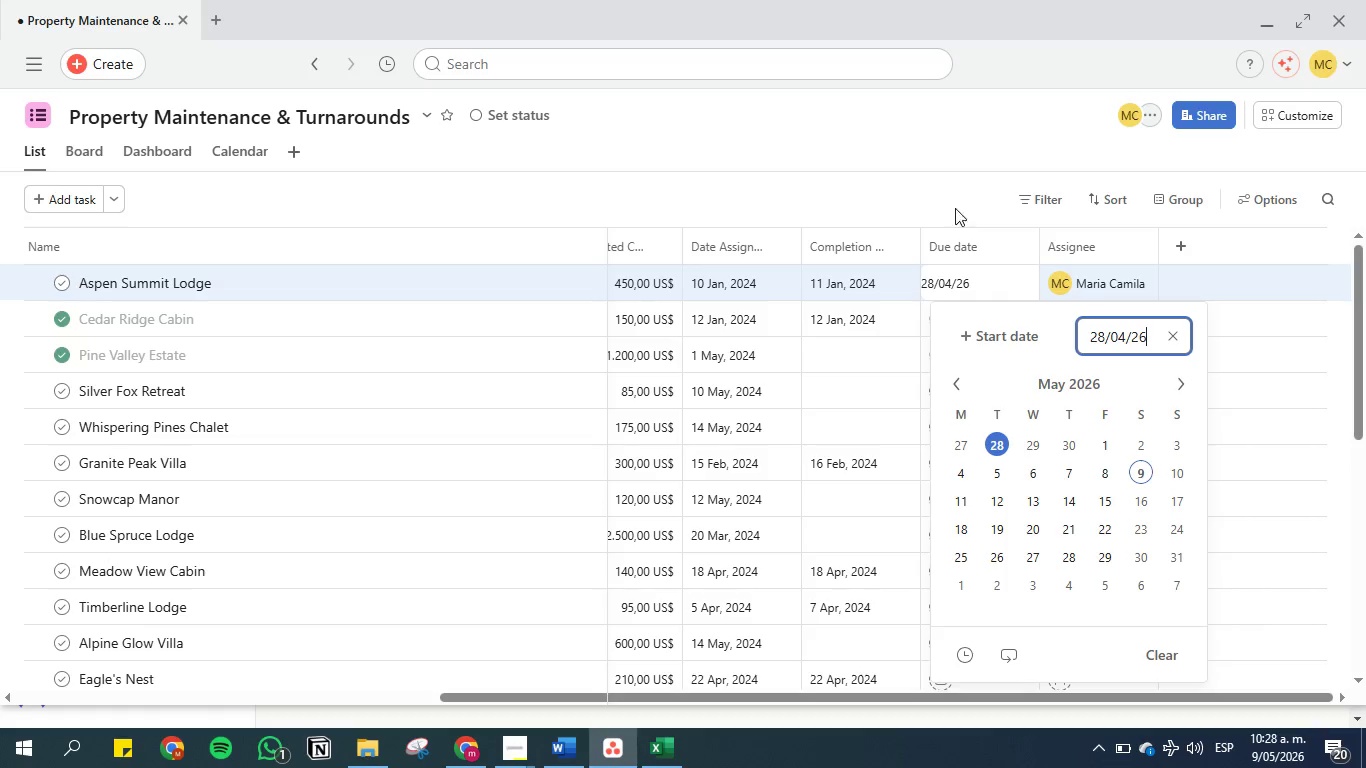 
left_click([953, 186])
 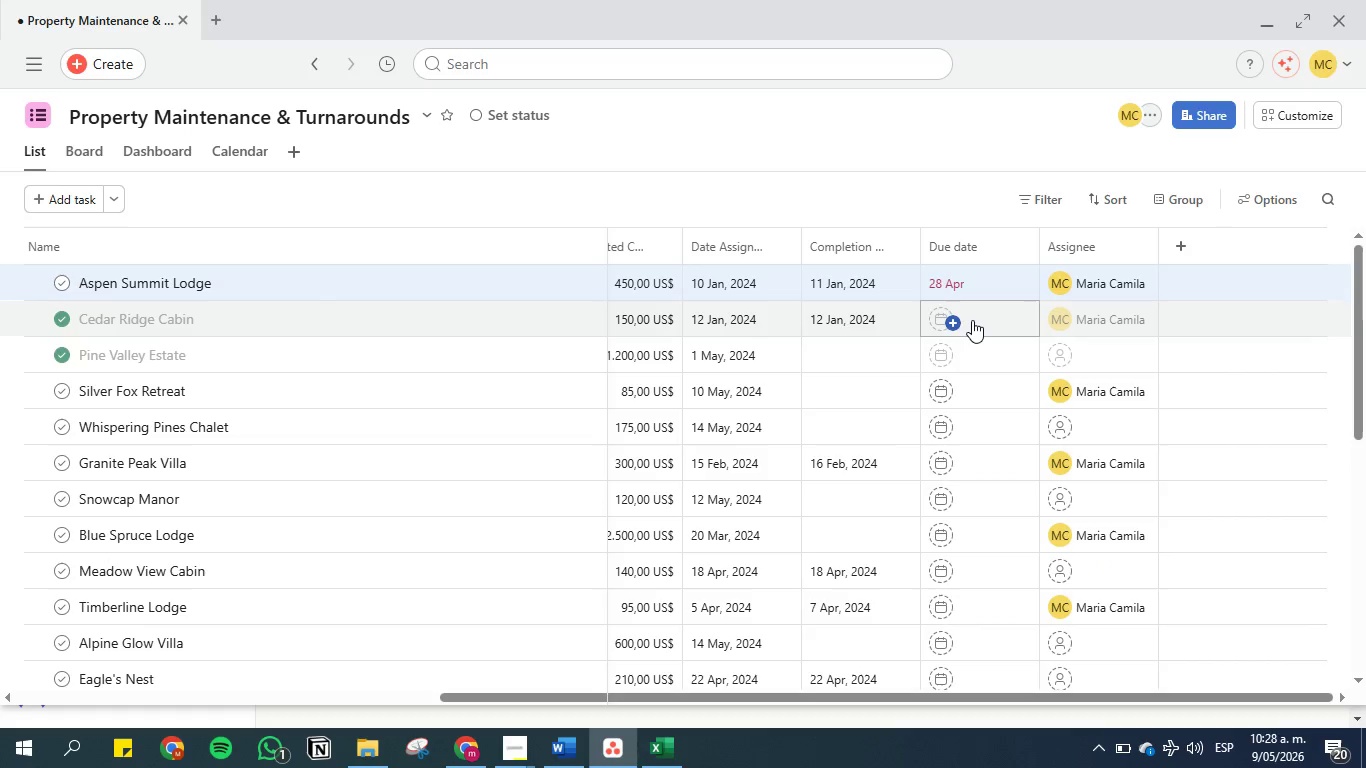 
left_click([972, 315])
 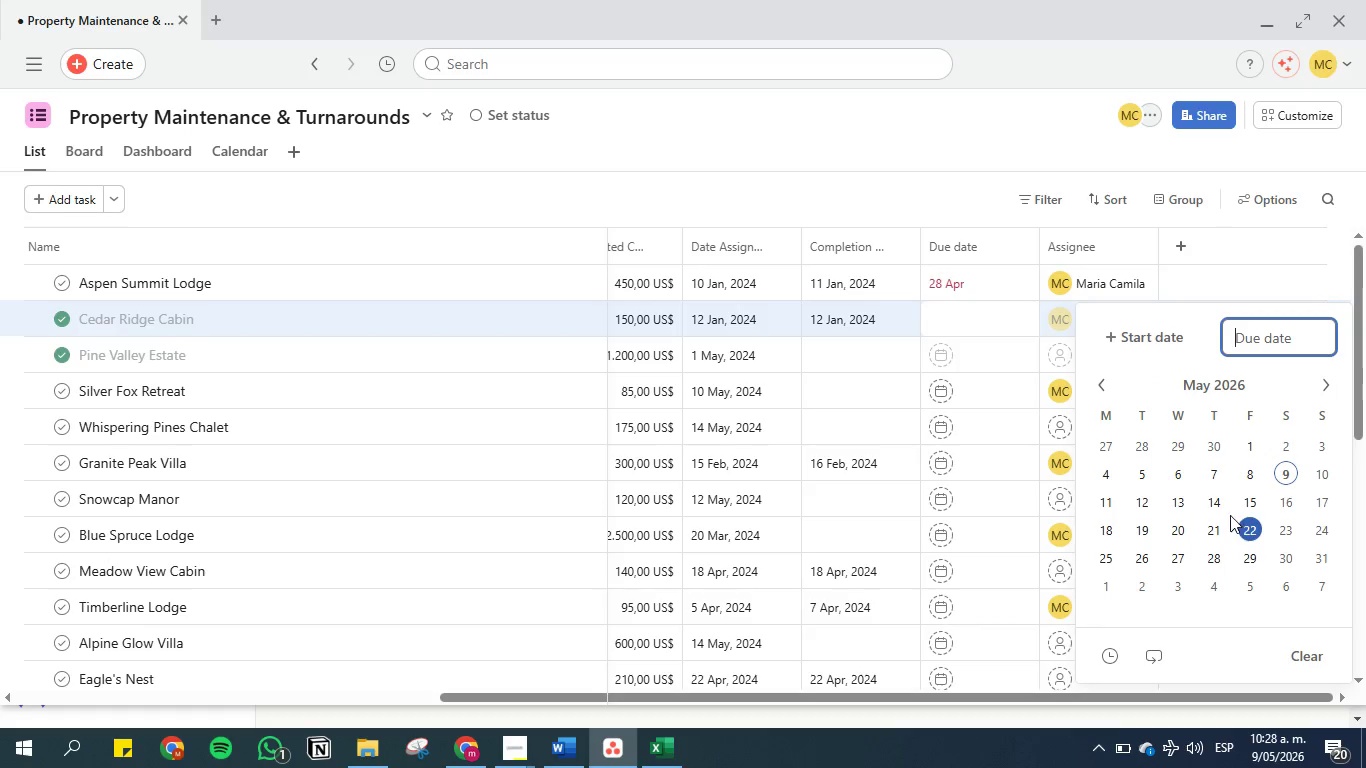 
left_click([1218, 505])
 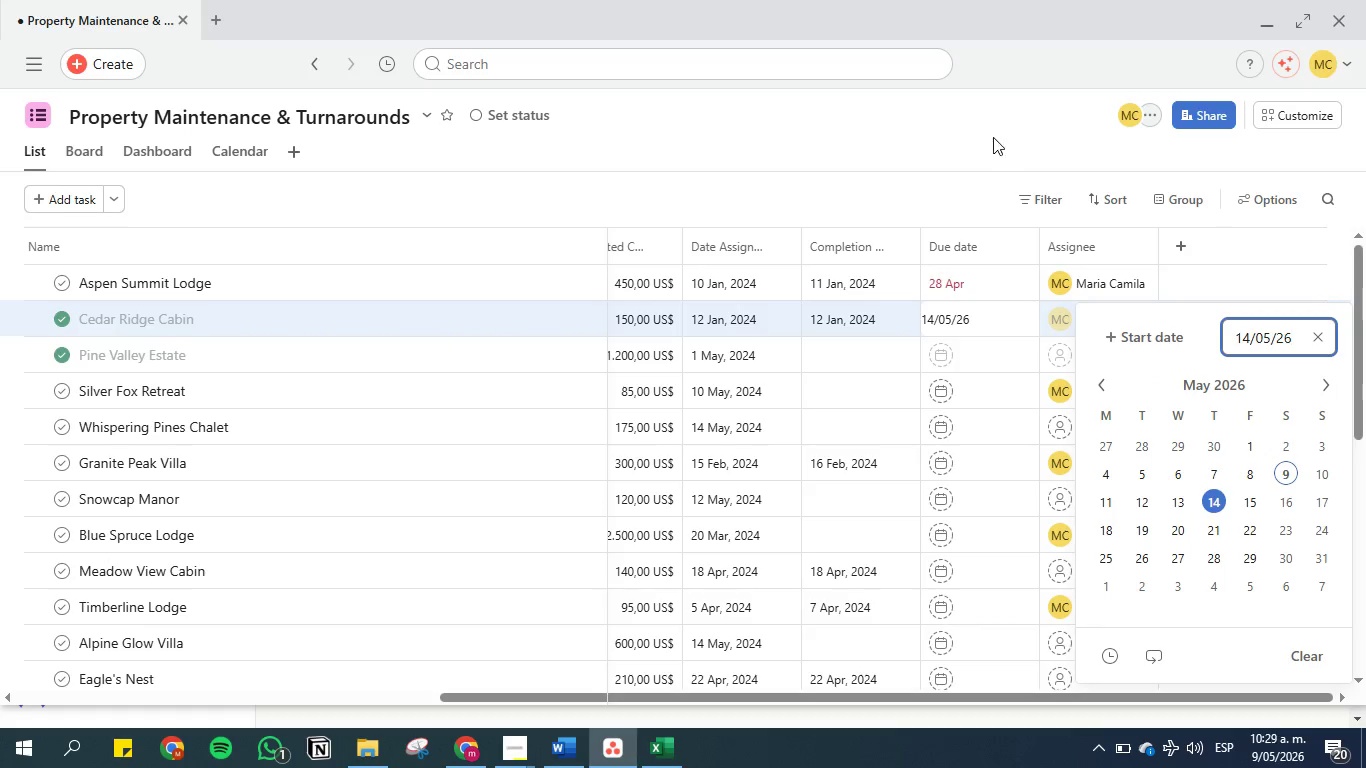 
left_click([993, 137])
 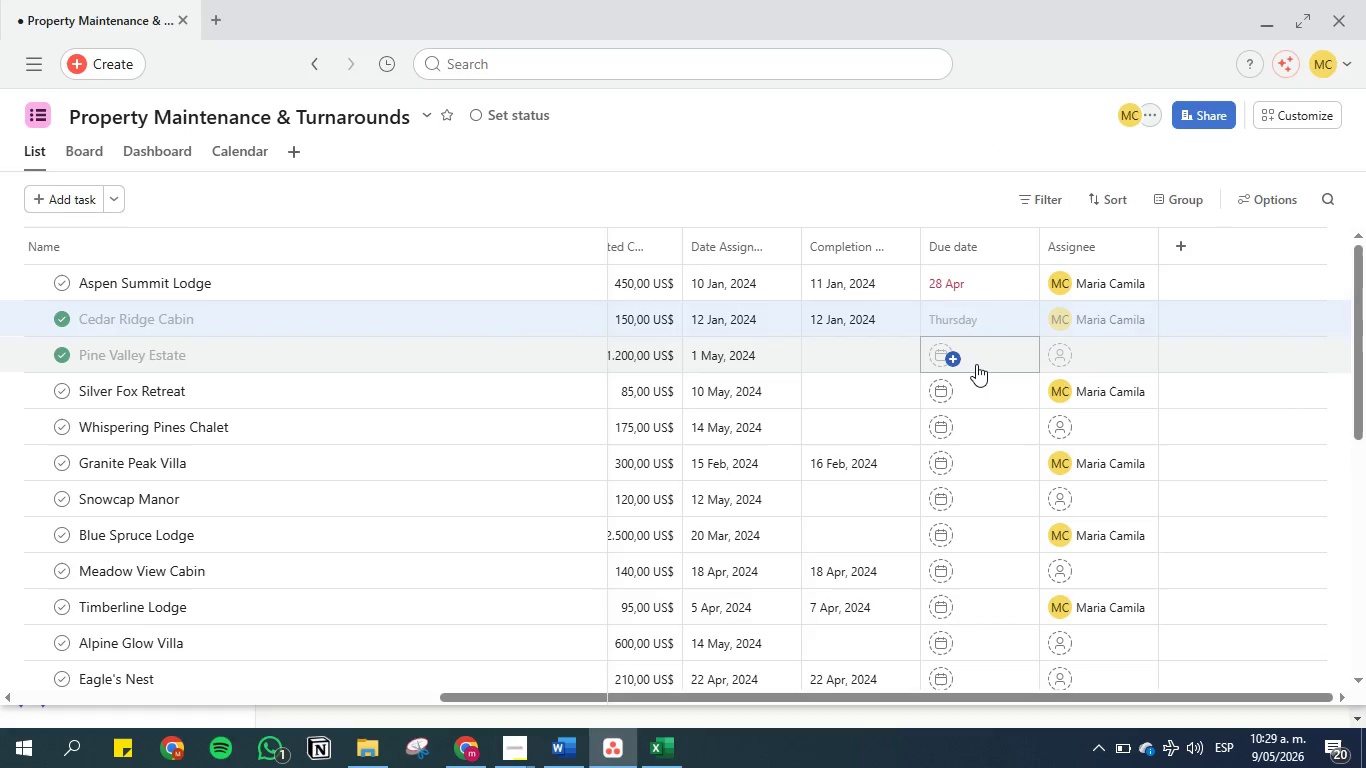 
left_click([976, 361])
 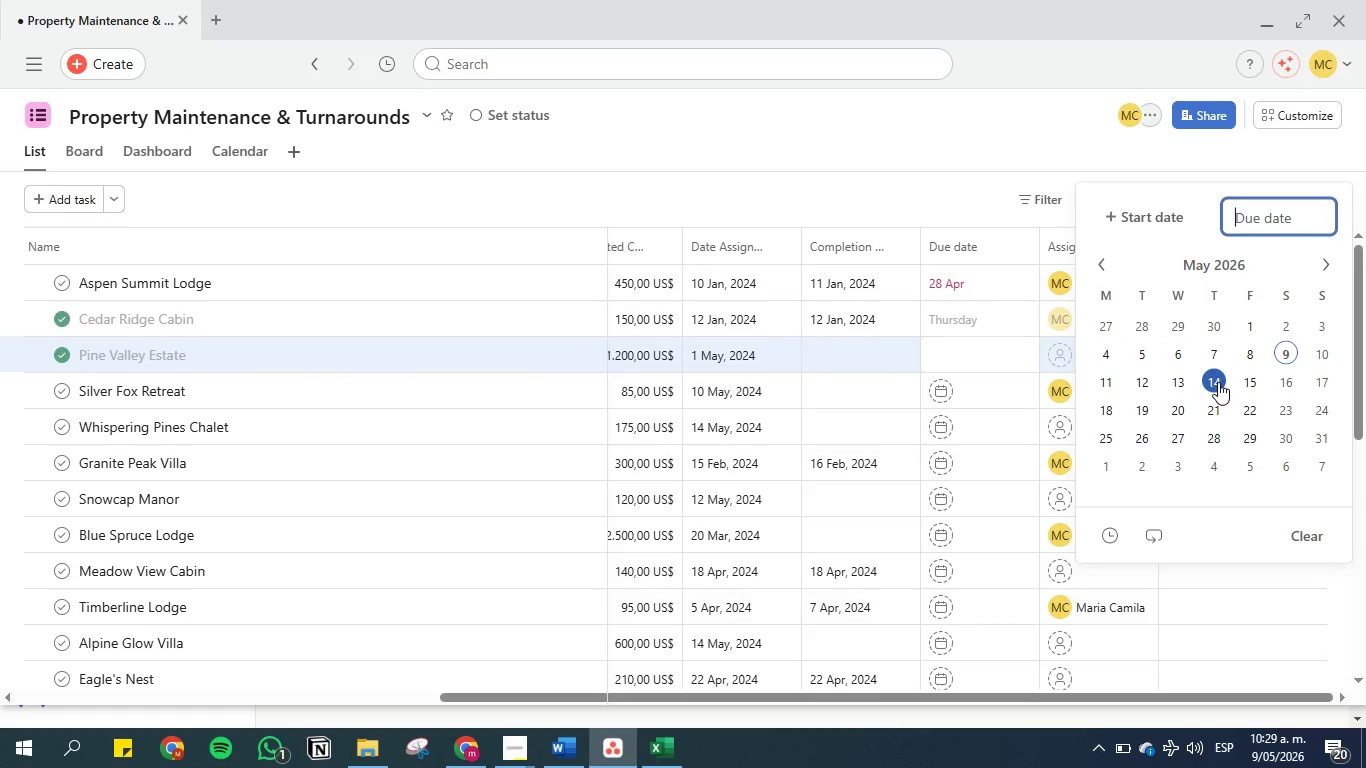 
left_click([1187, 412])
 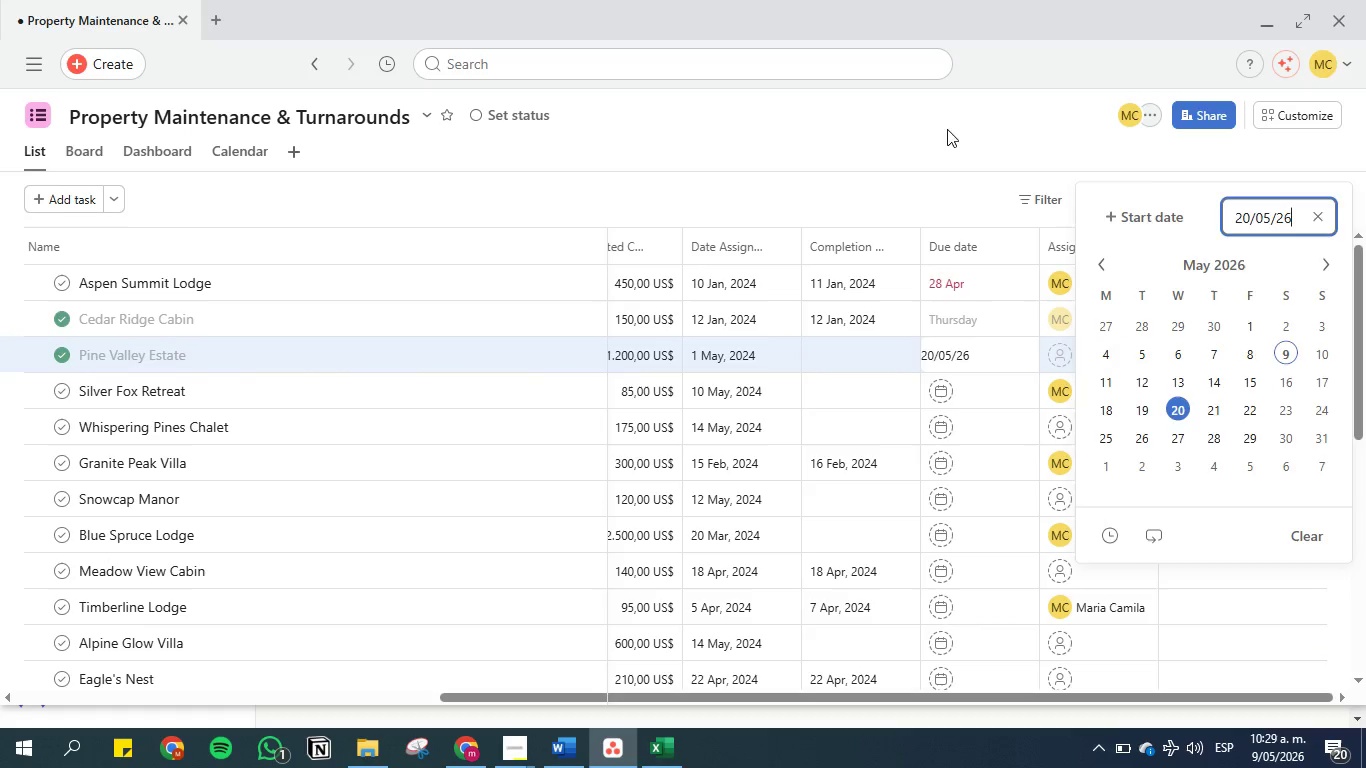 
left_click([941, 120])
 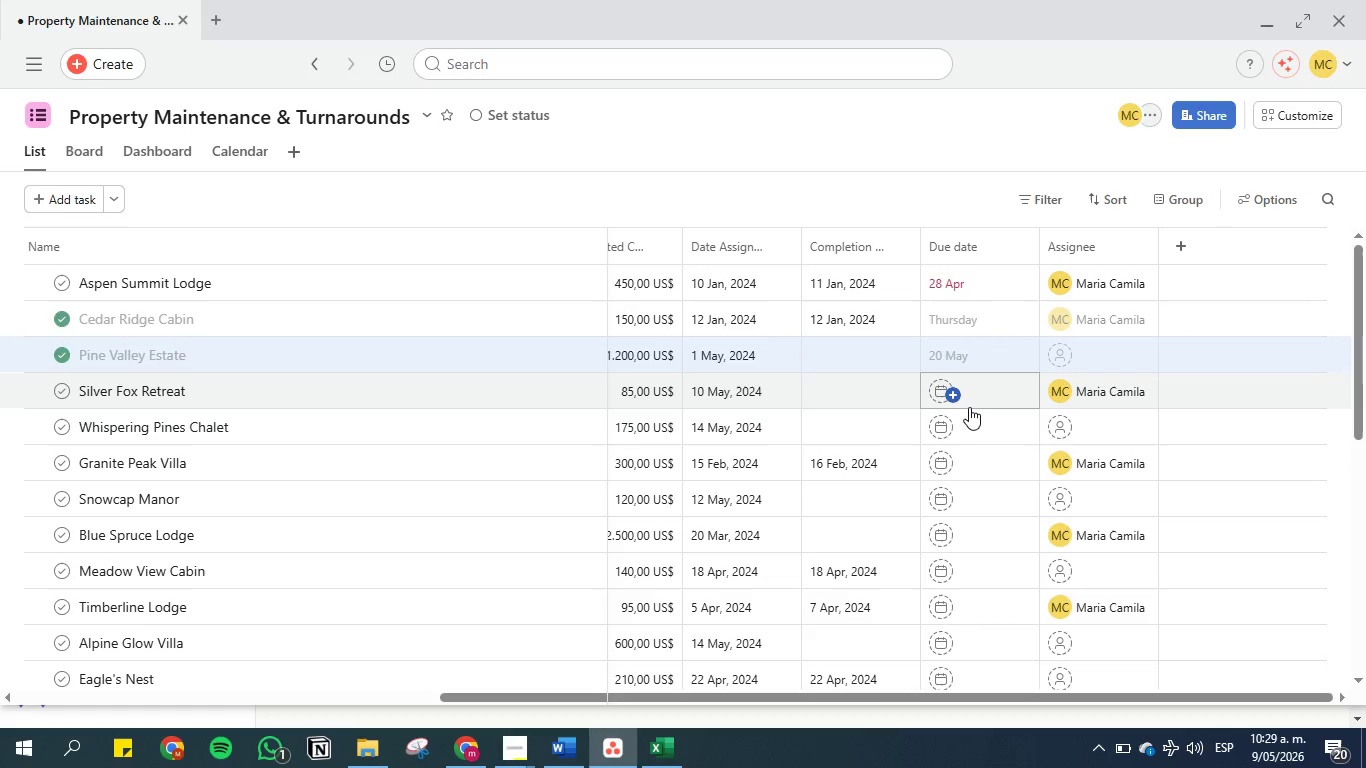 
left_click([967, 403])
 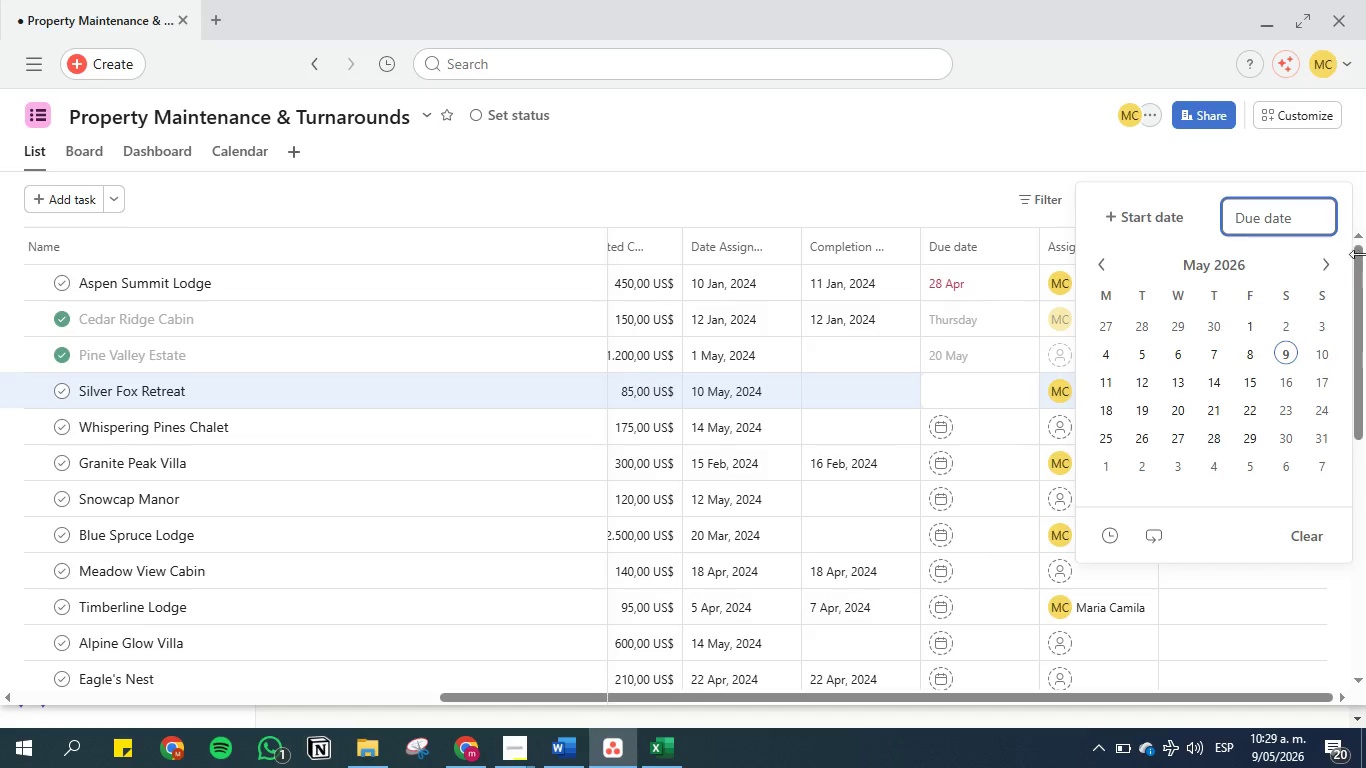 
left_click([1322, 260])
 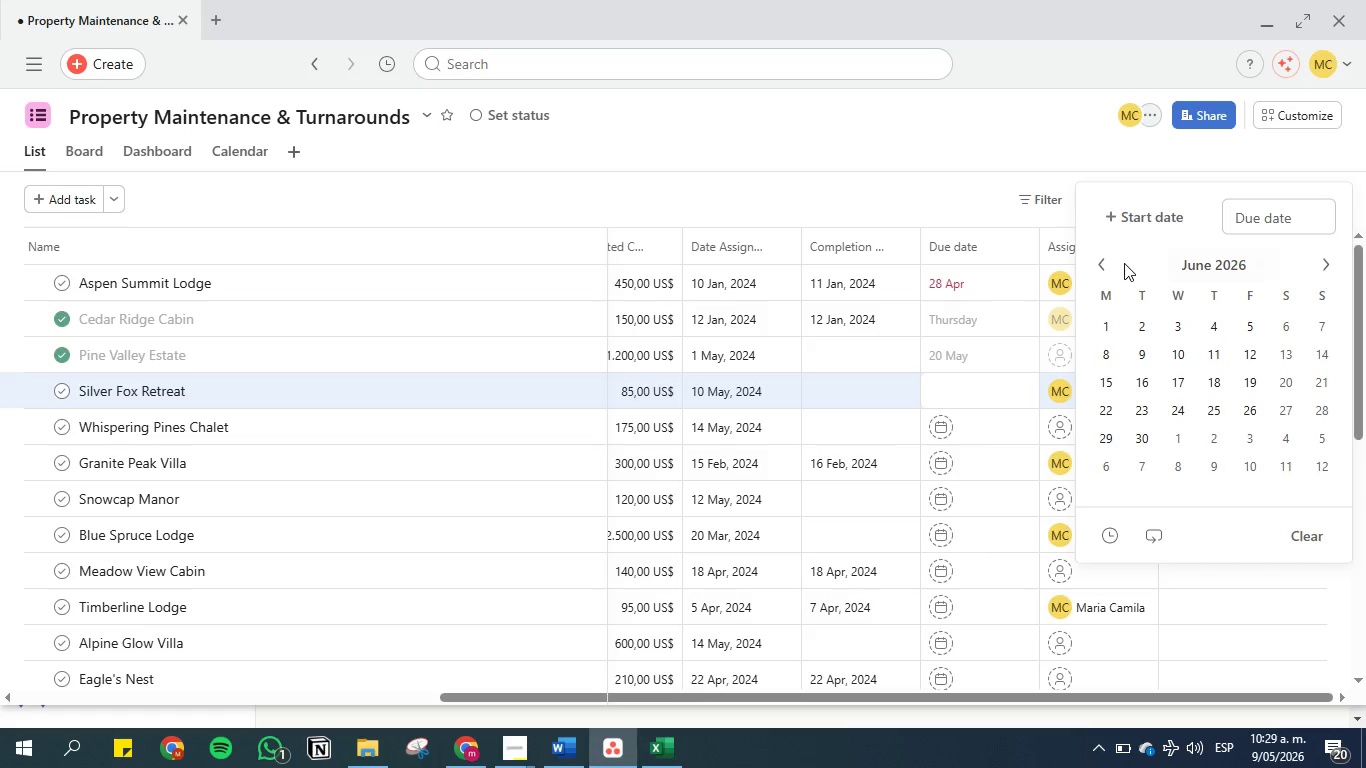 
left_click([1100, 263])
 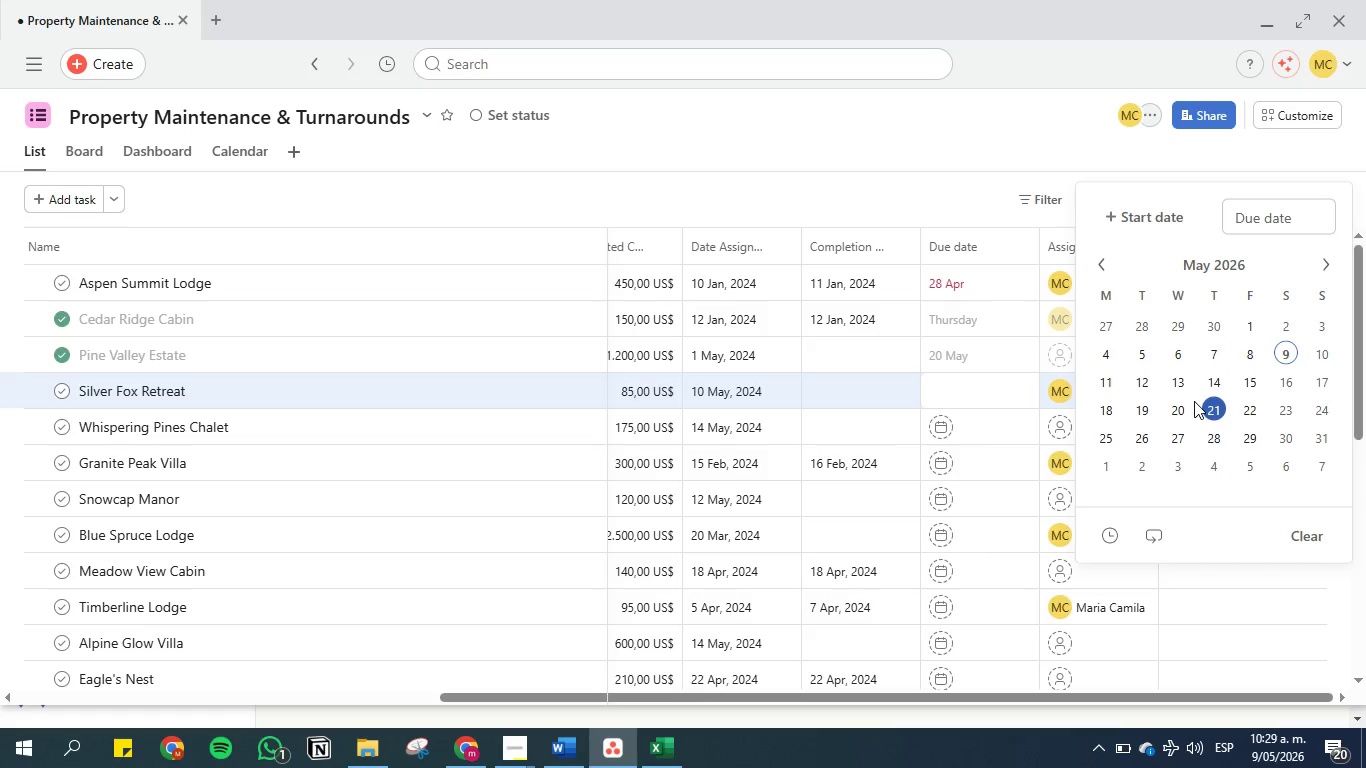 
left_click([1178, 405])
 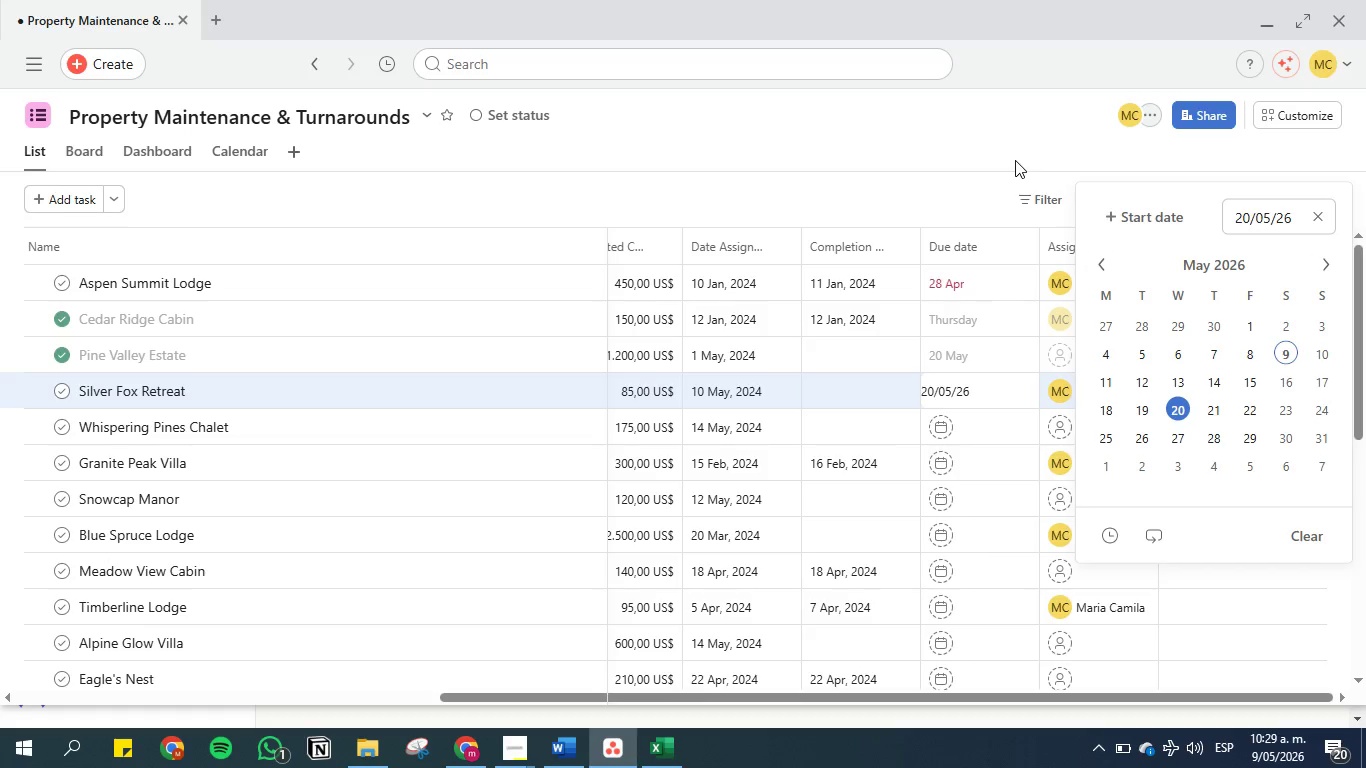 
left_click([1015, 160])
 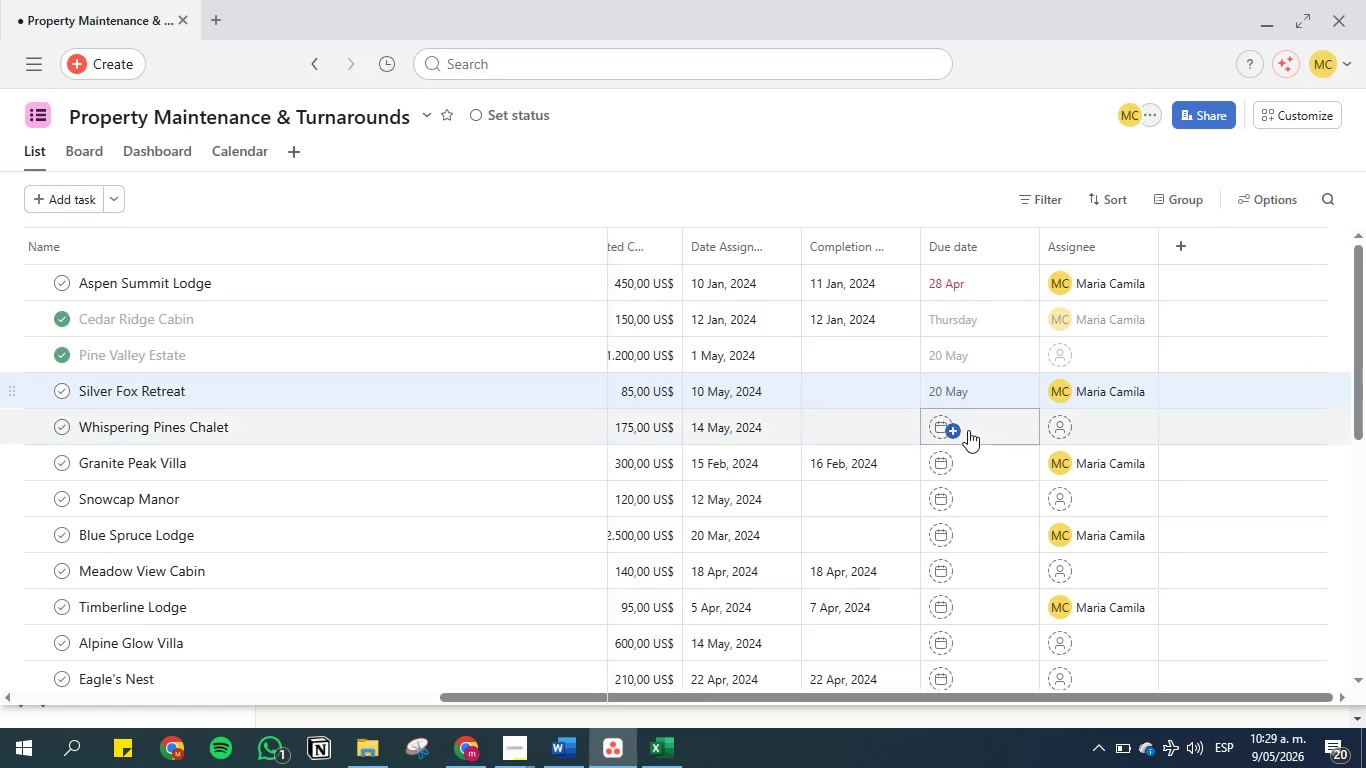 
left_click([968, 430])
 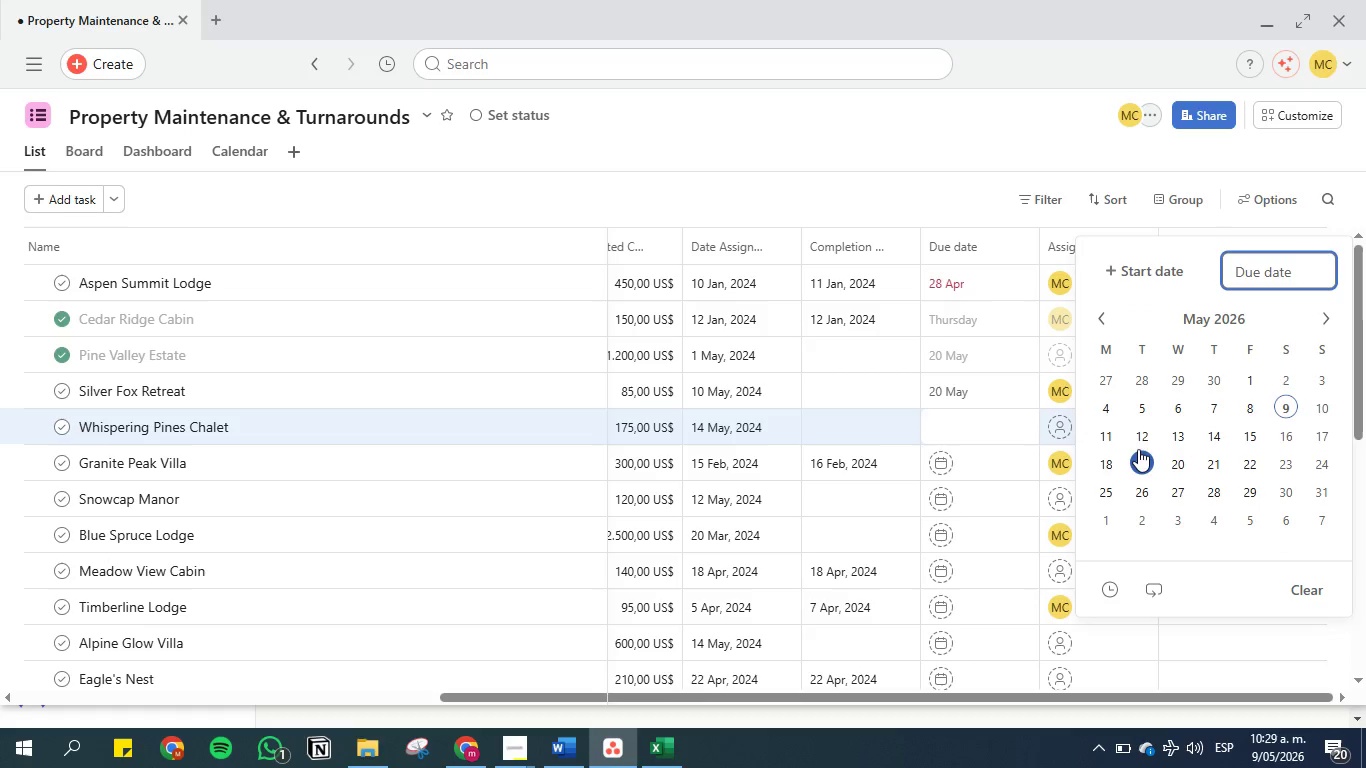 
left_click([1136, 458])
 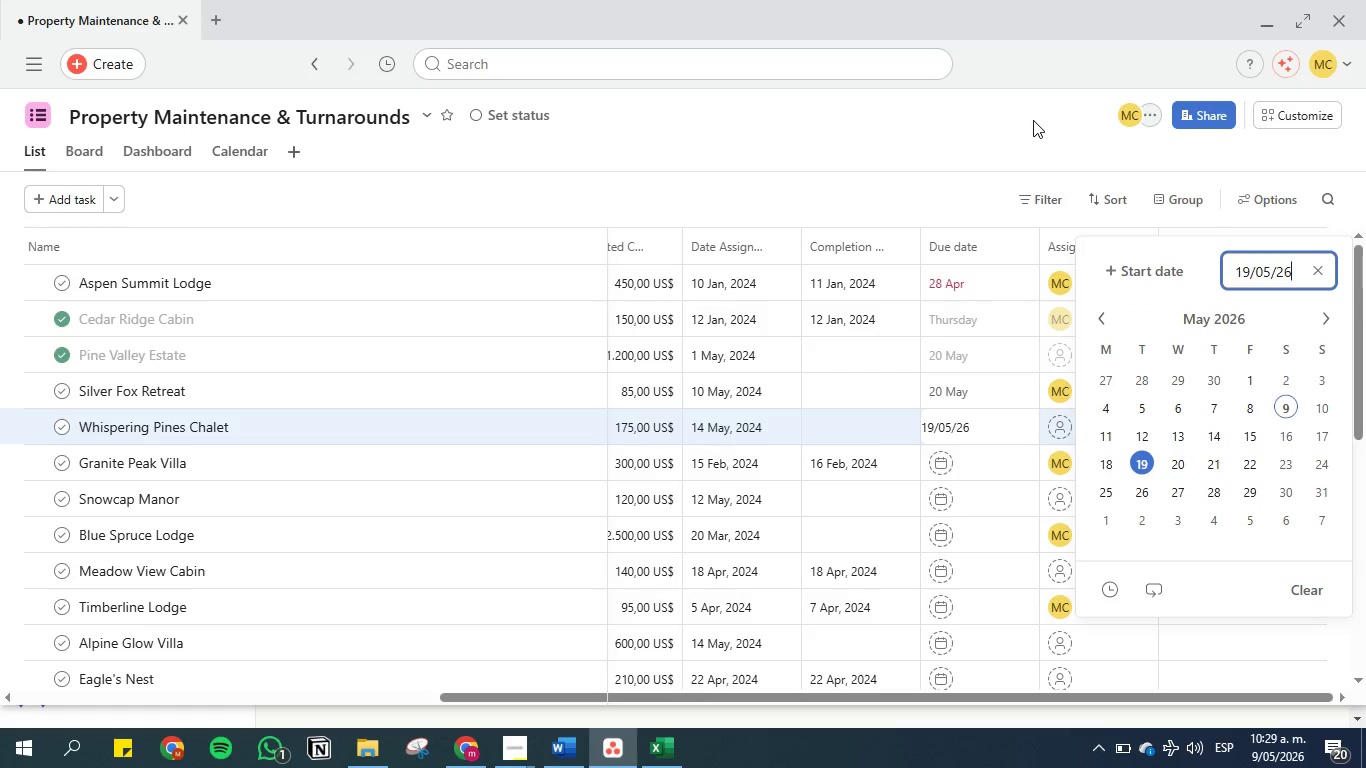 
left_click([1033, 119])
 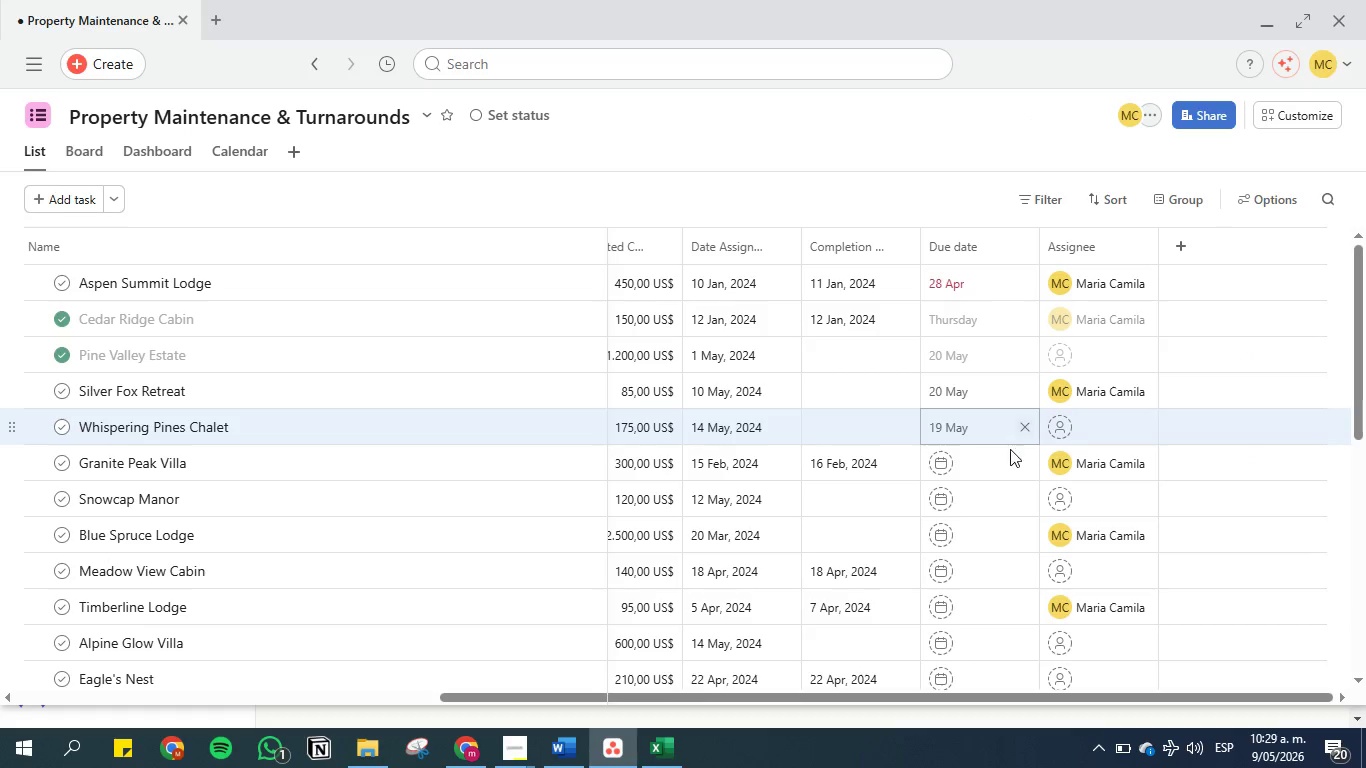 
left_click([1002, 460])
 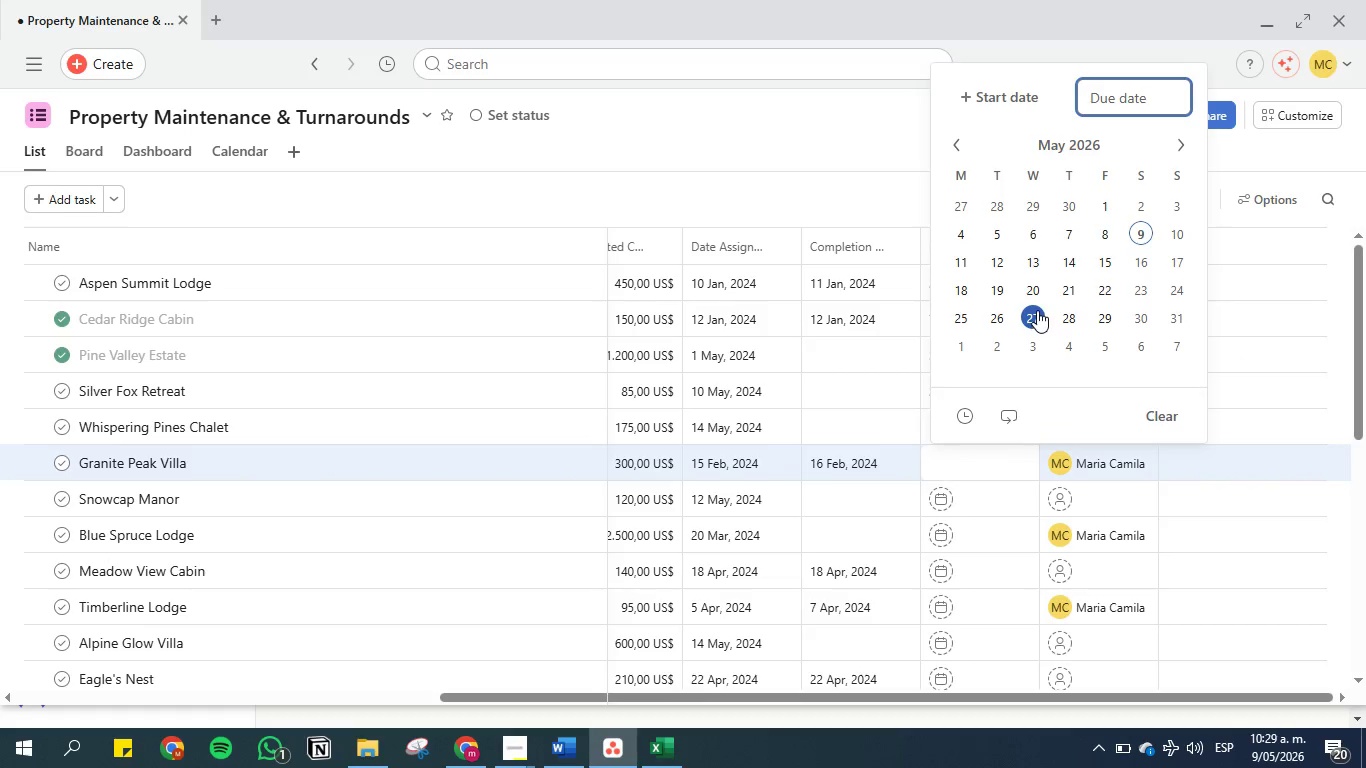 
left_click([1038, 290])
 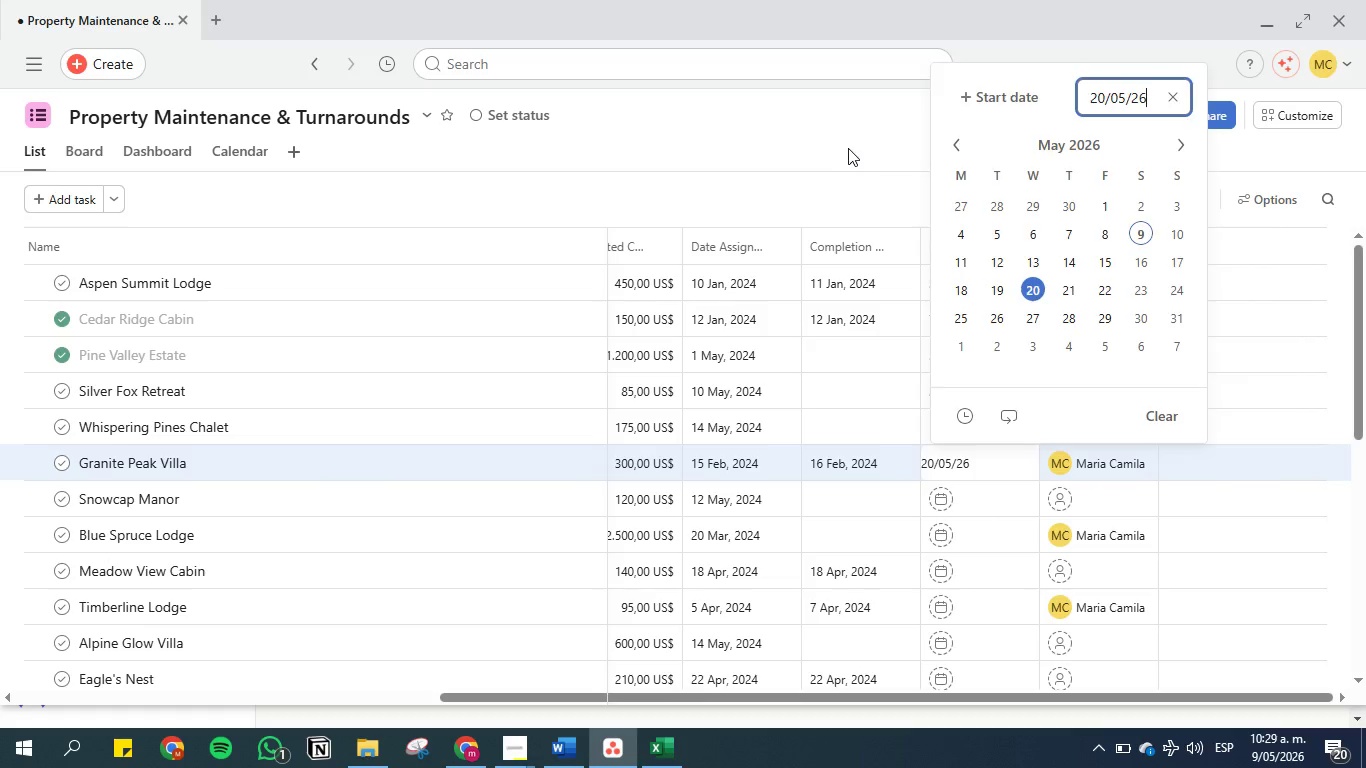 
left_click([847, 148])
 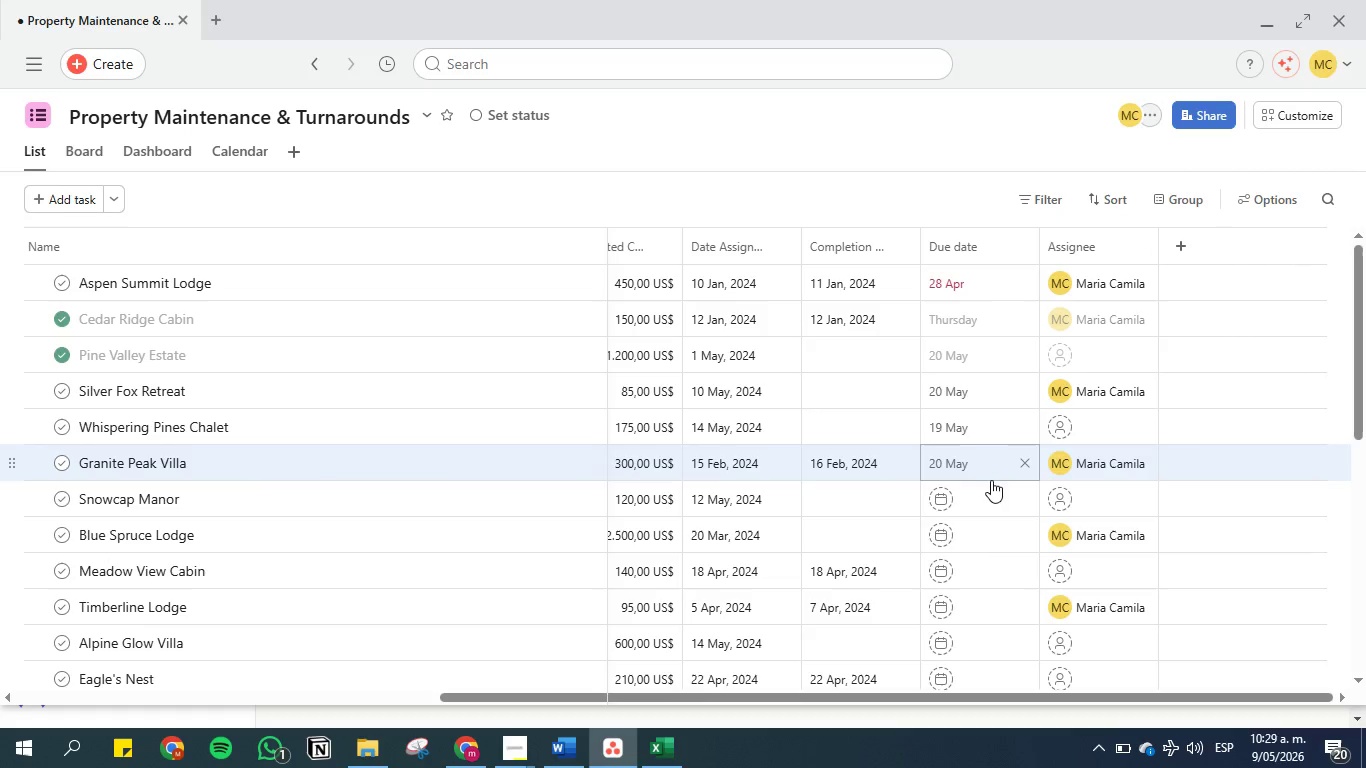 
left_click([990, 496])
 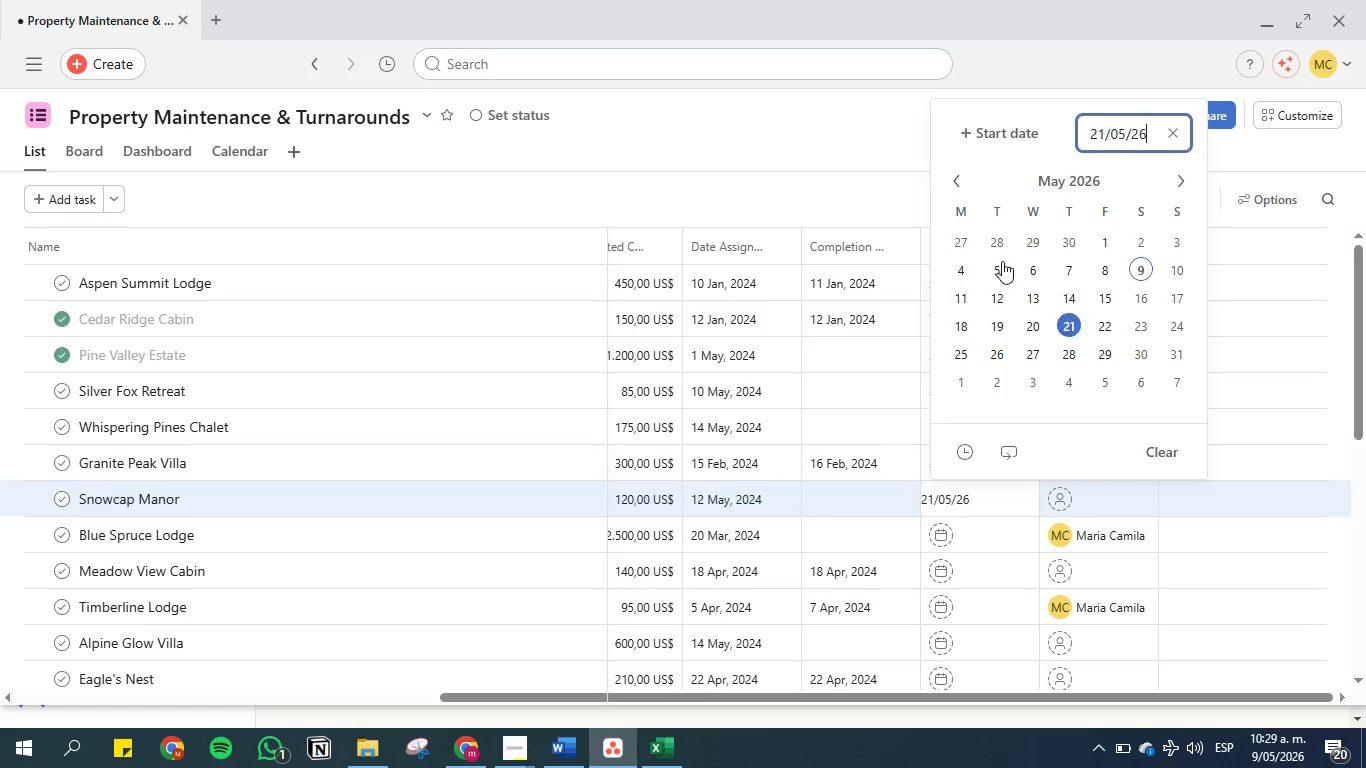 
double_click([823, 137])
 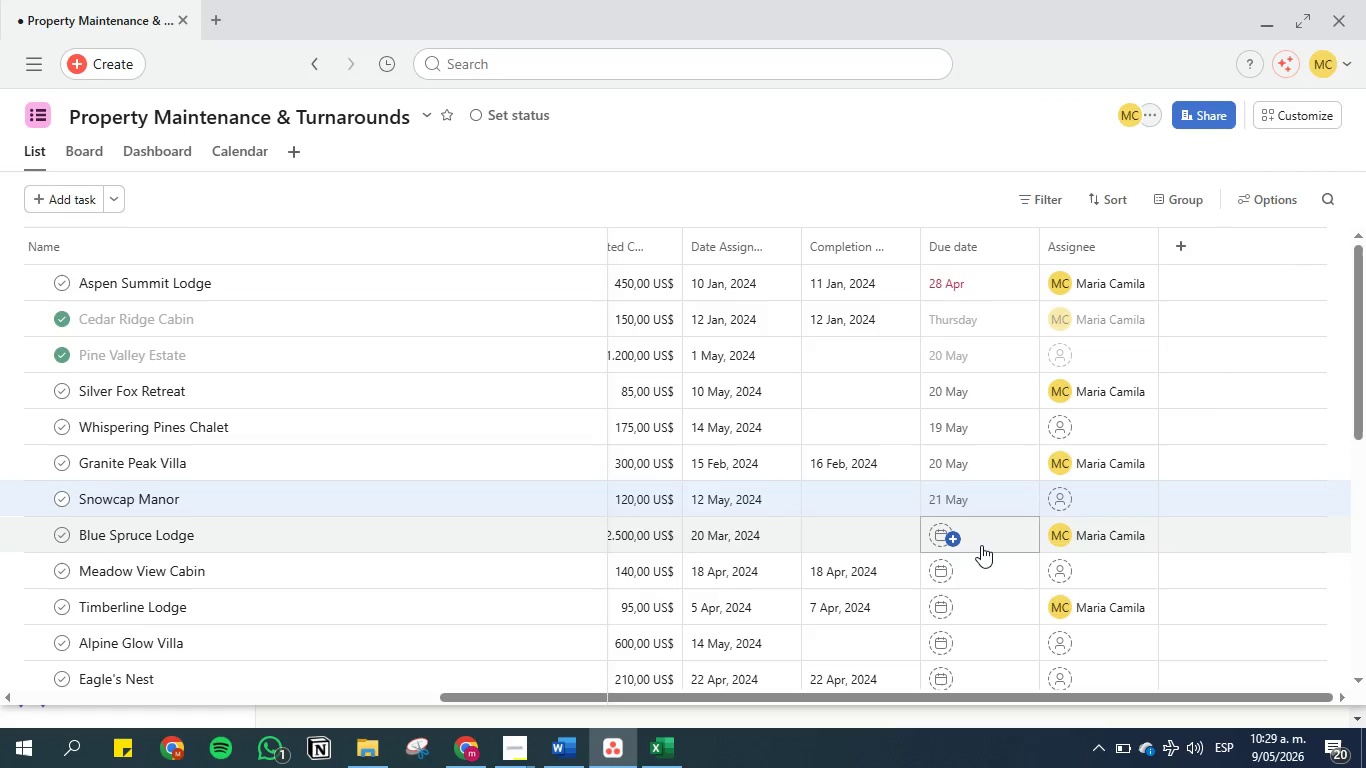 
left_click([981, 544])
 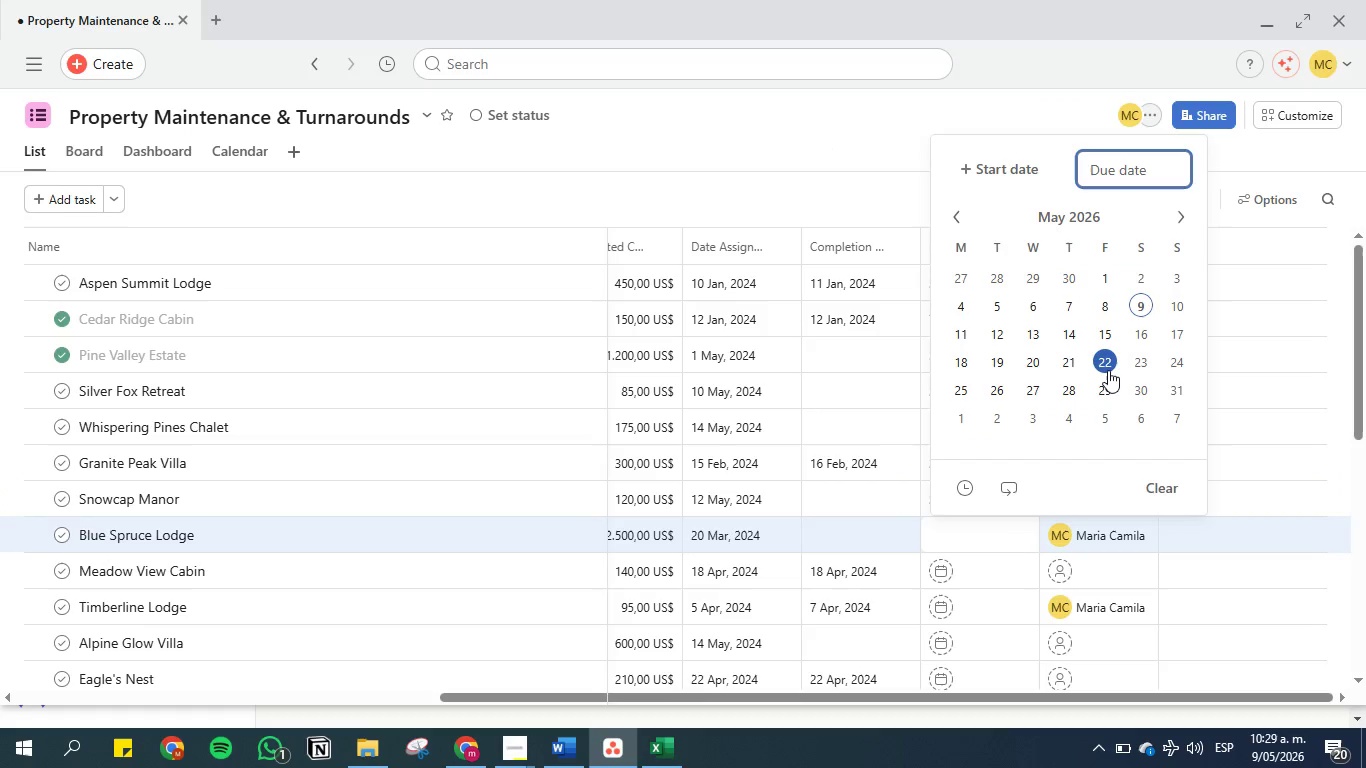 
left_click([1108, 370])
 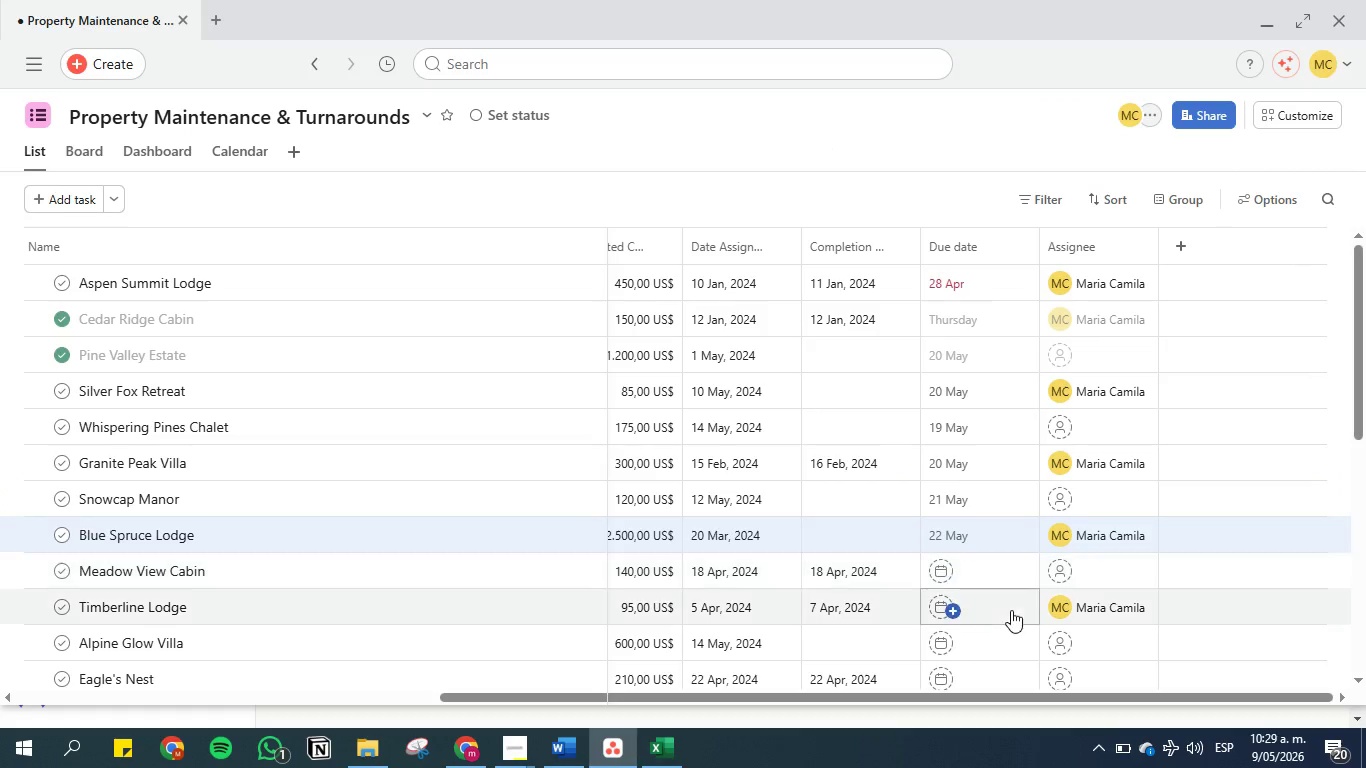 
left_click([996, 573])
 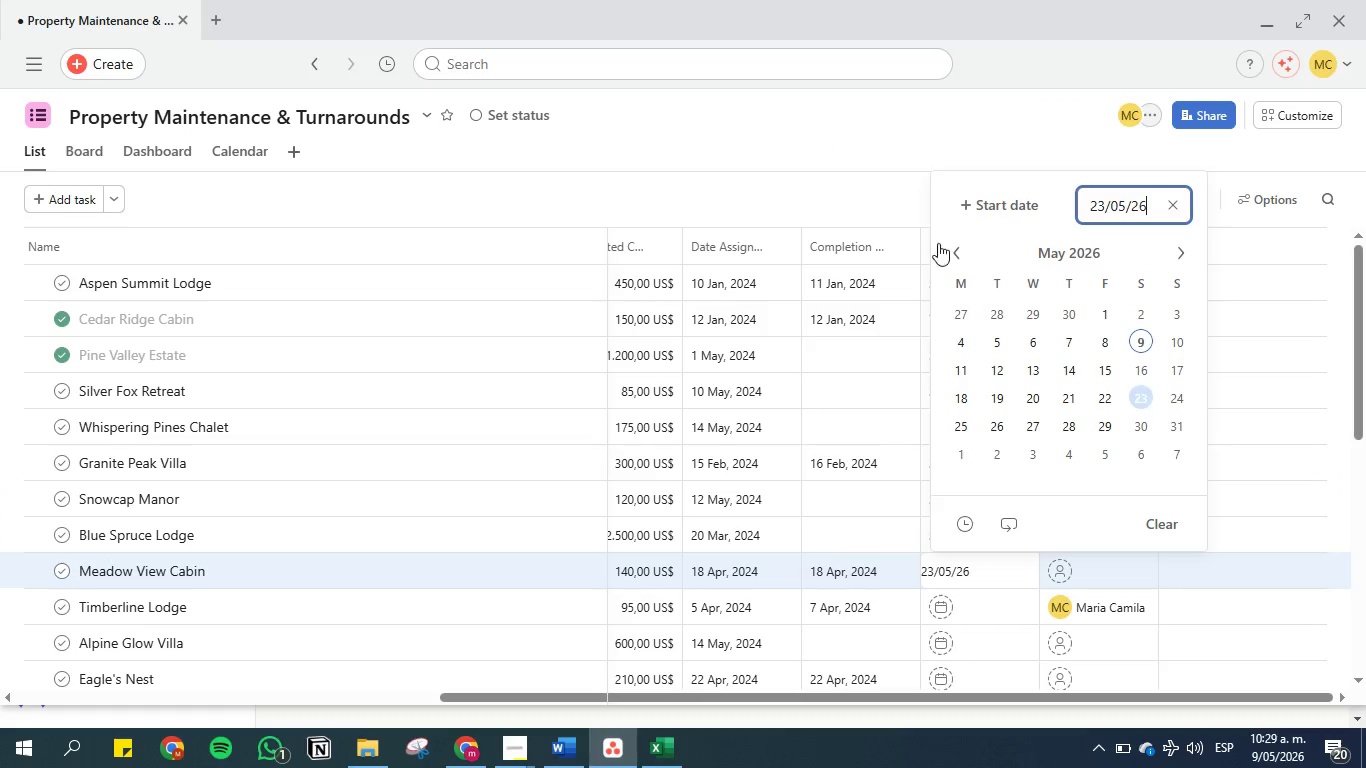 
double_click([760, 122])
 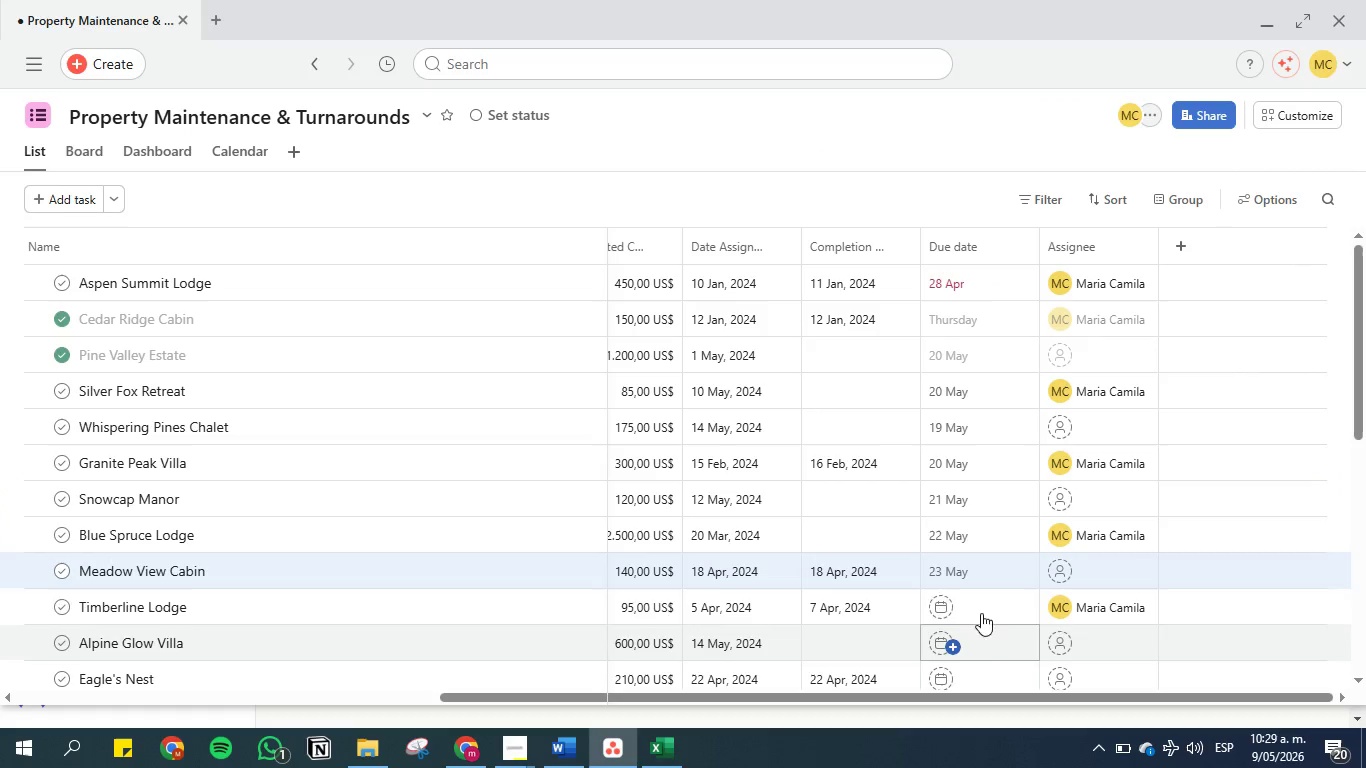 
left_click([973, 604])
 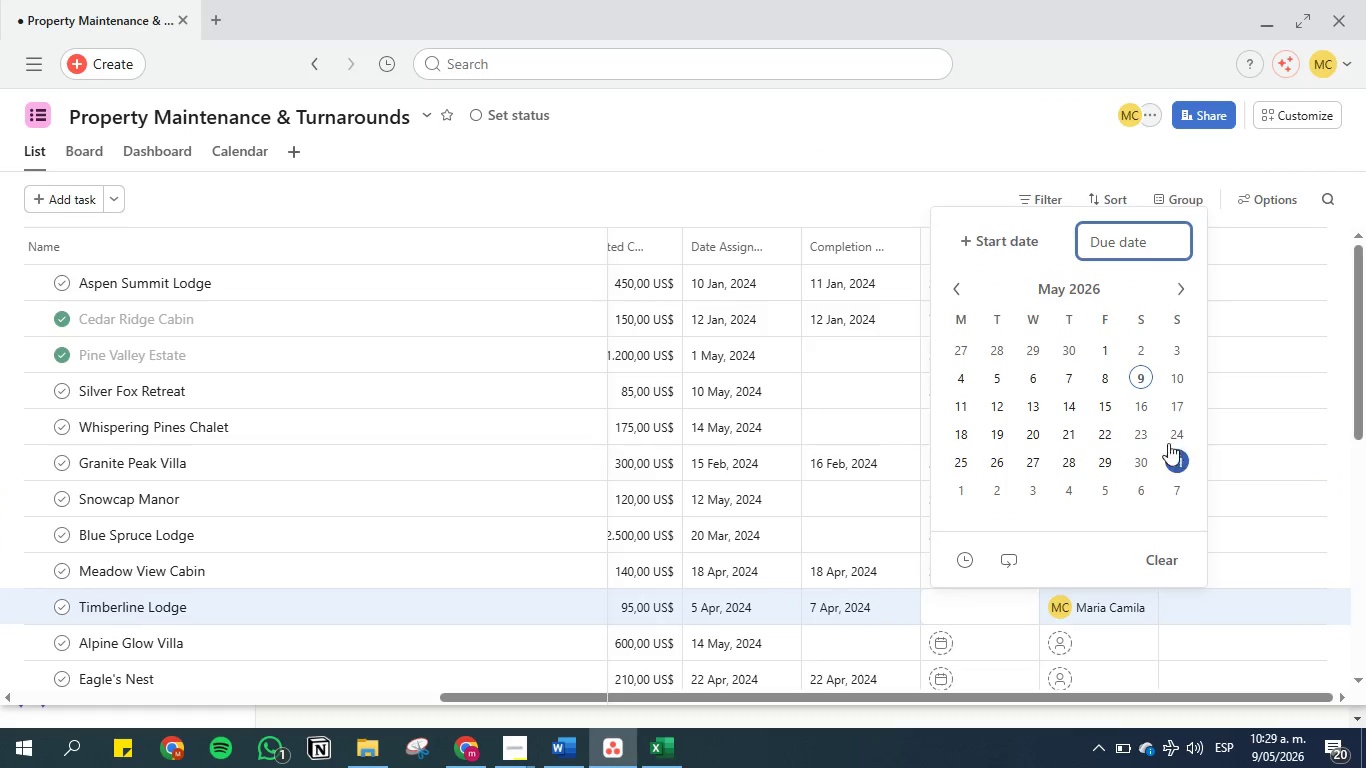 
left_click([1182, 430])
 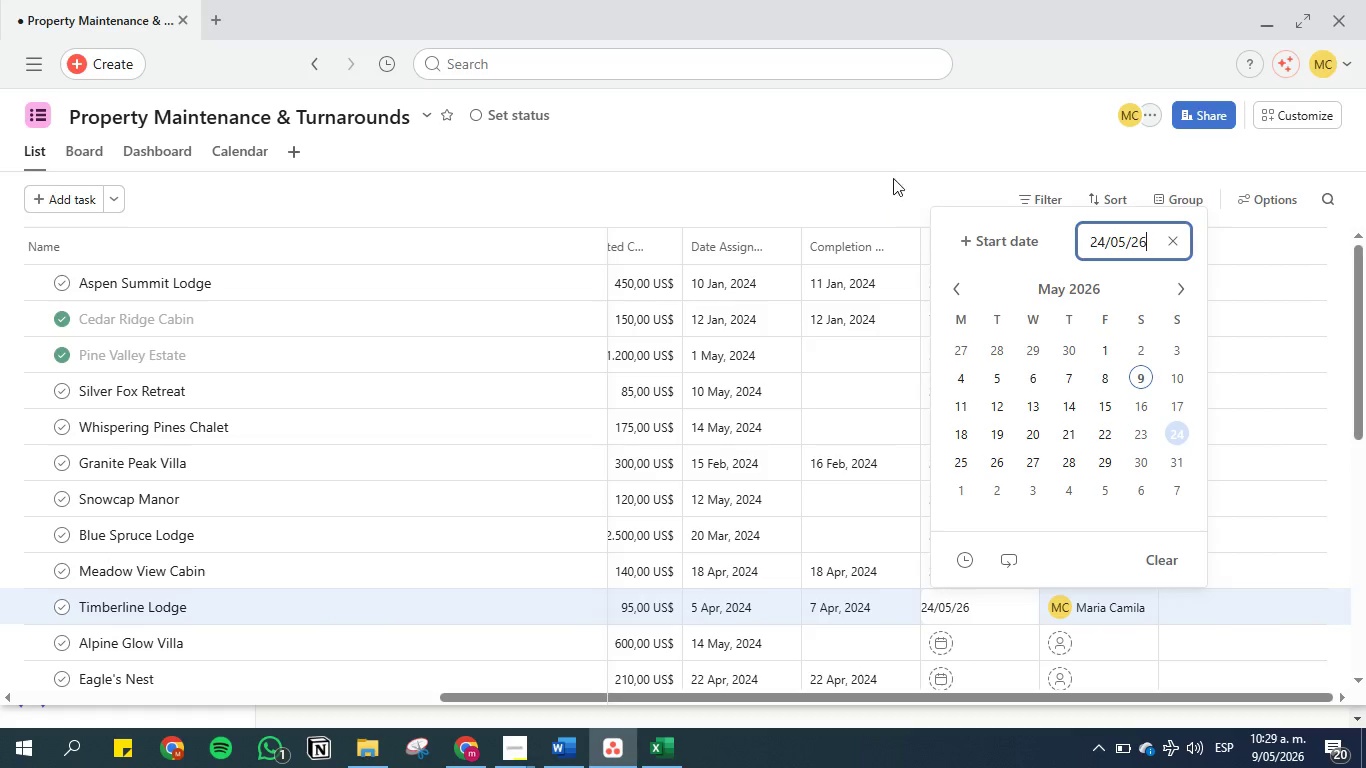 
left_click([885, 145])
 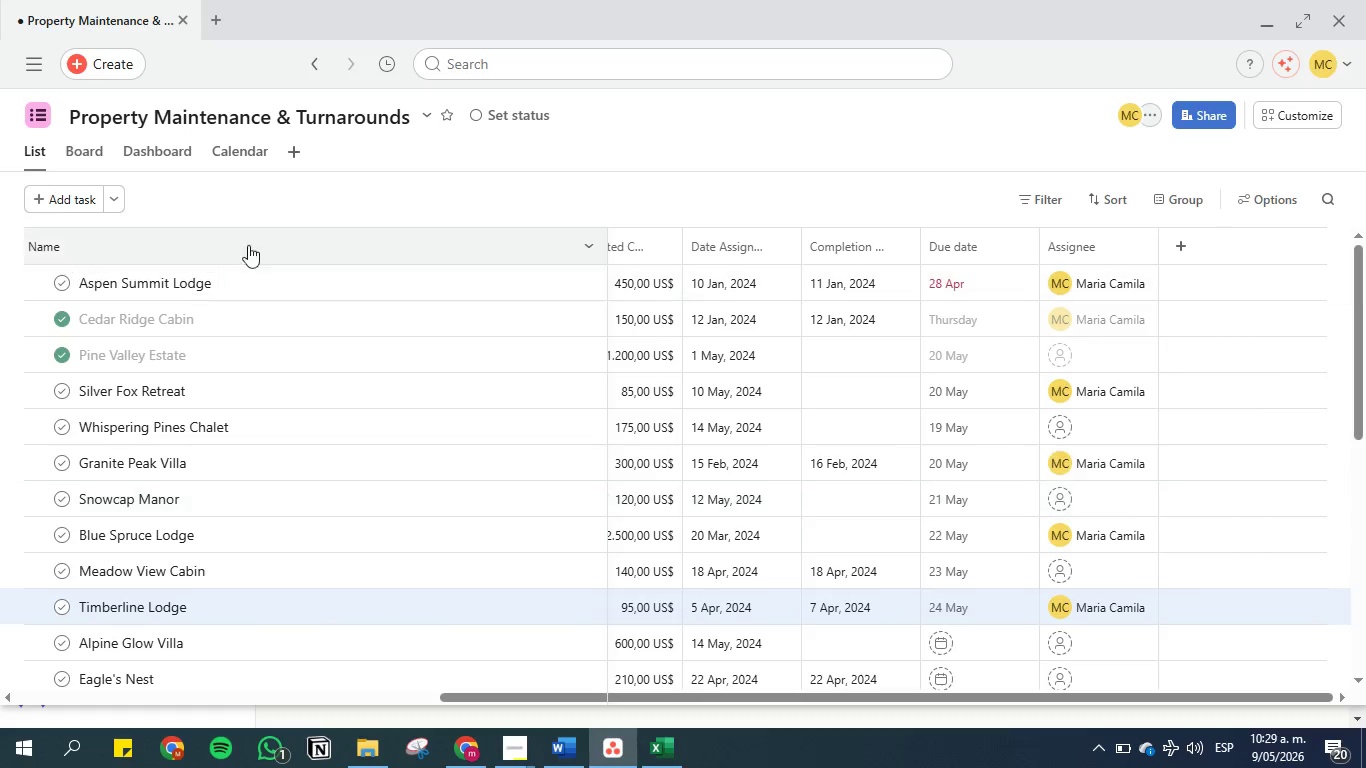 
left_click([254, 144])
 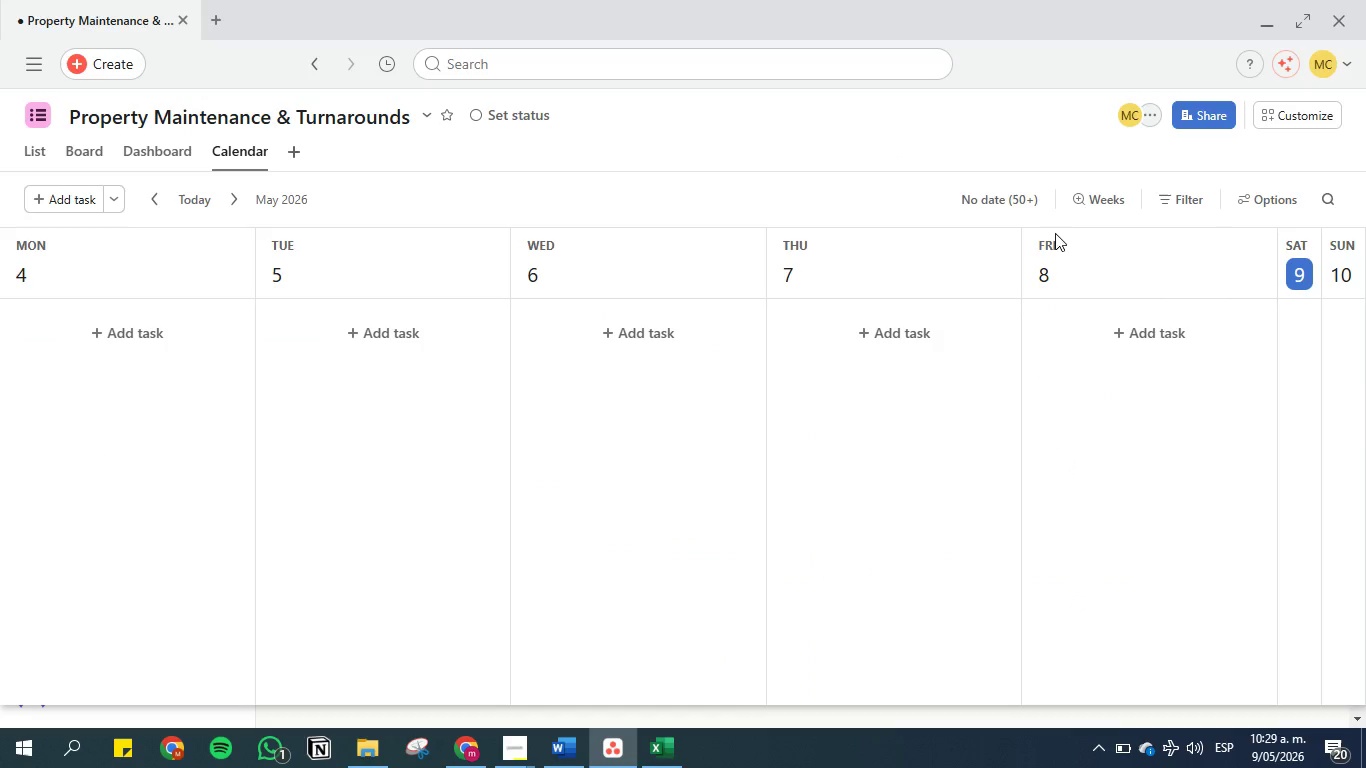 
left_click([1091, 191])
 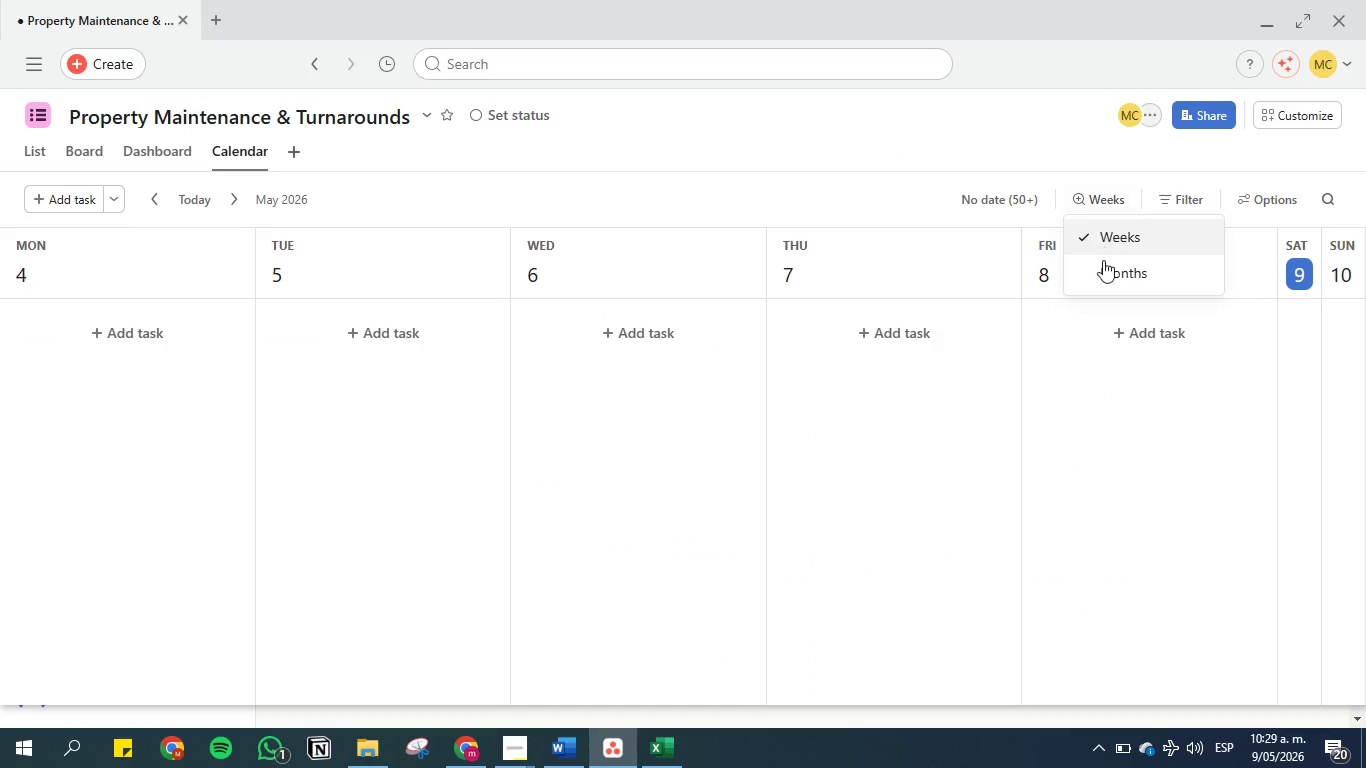 
left_click([1104, 264])
 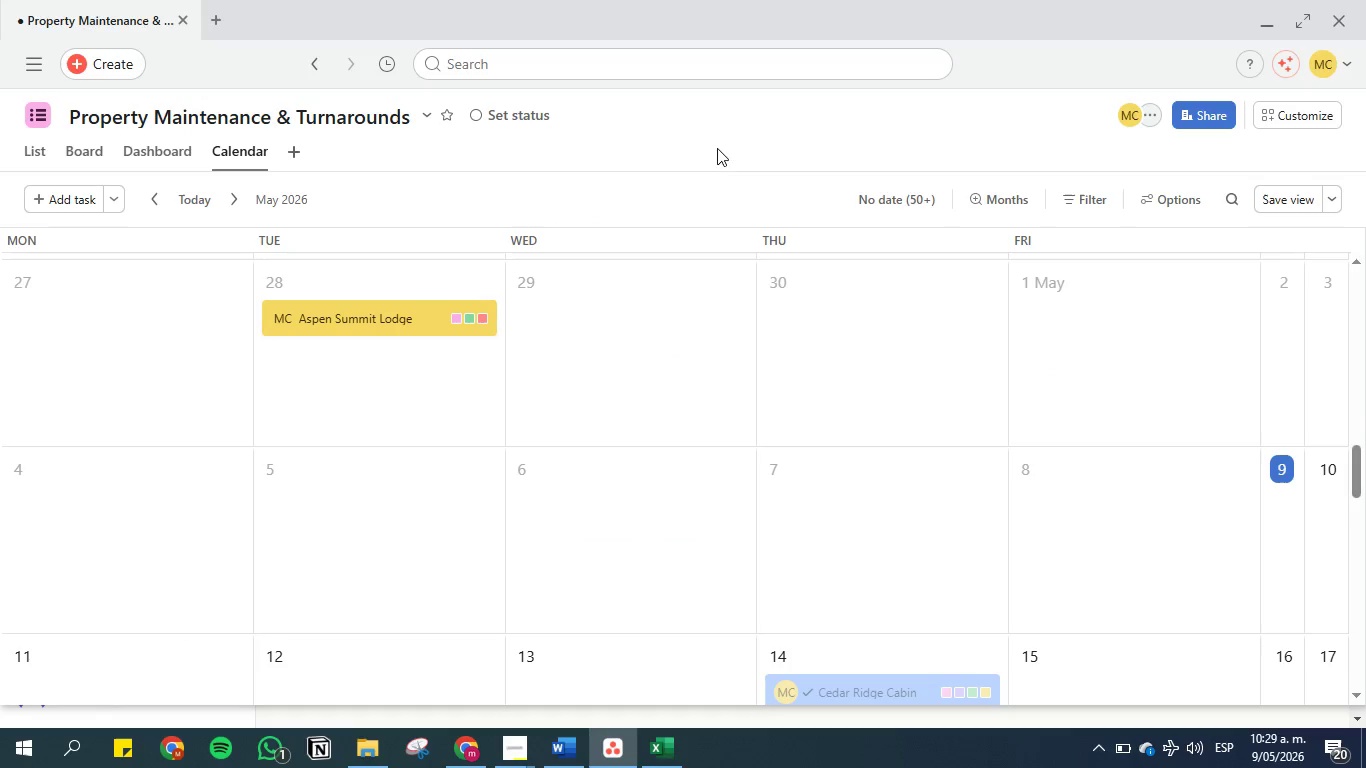 
scroll: coordinate [828, 332], scroll_direction: down, amount: 4.0
 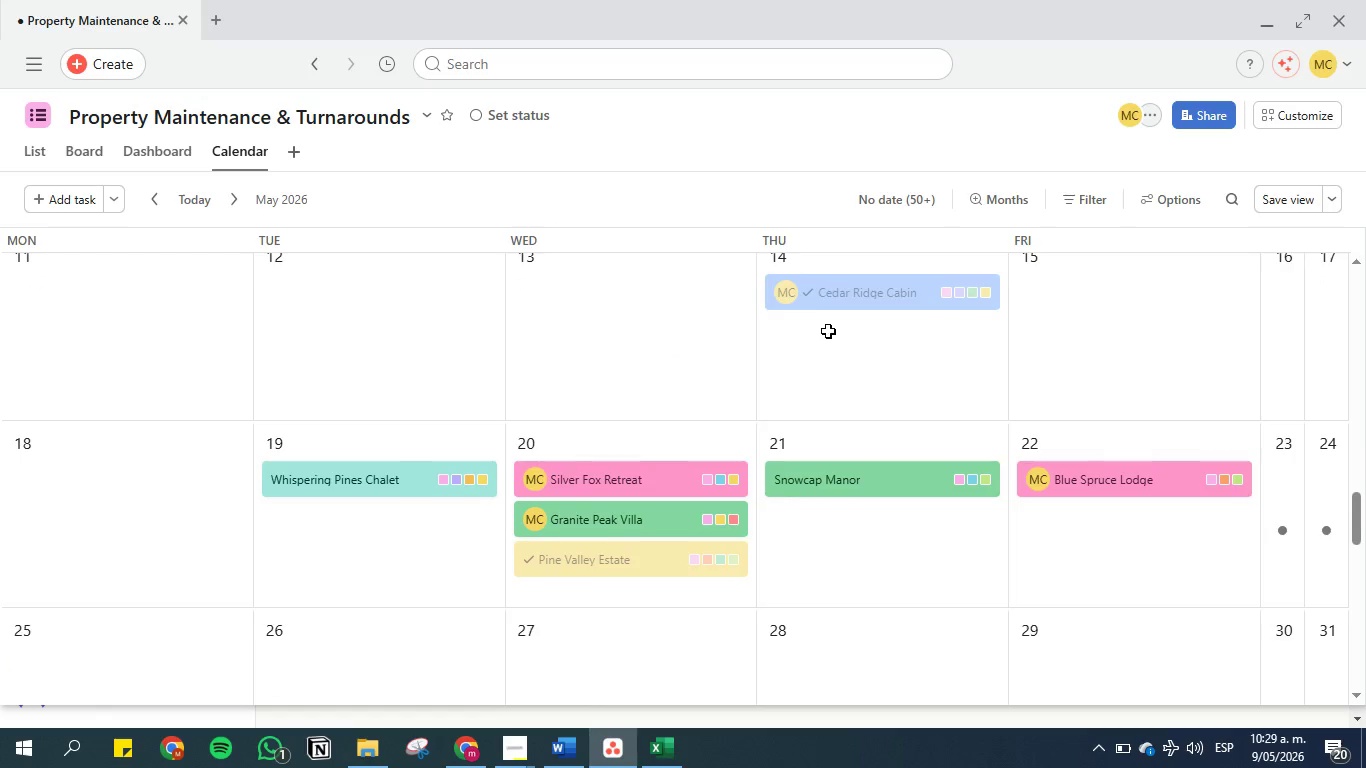 
scroll: coordinate [747, 180], scroll_direction: up, amount: 4.0
 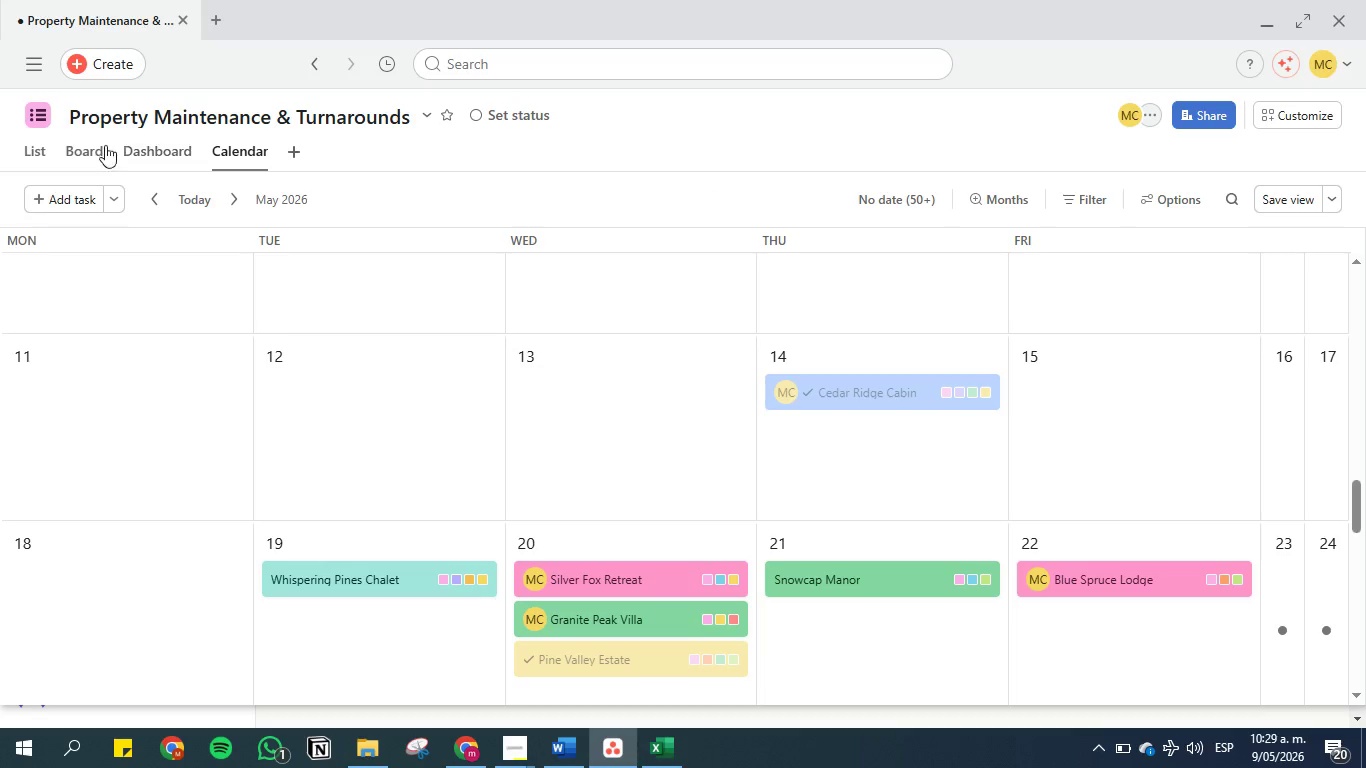 
left_click([38, 144])
 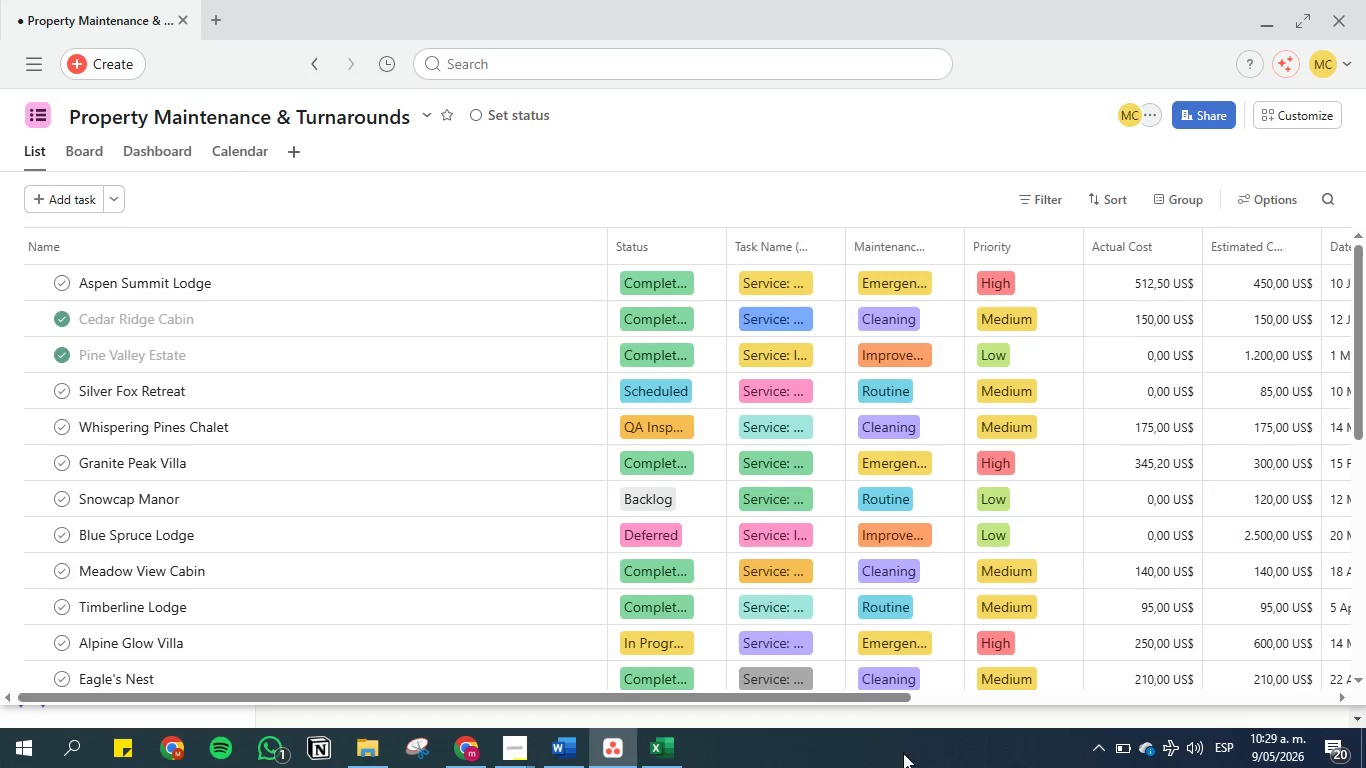 
left_click_drag(start_coordinate=[881, 693], to_coordinate=[1345, 685])
 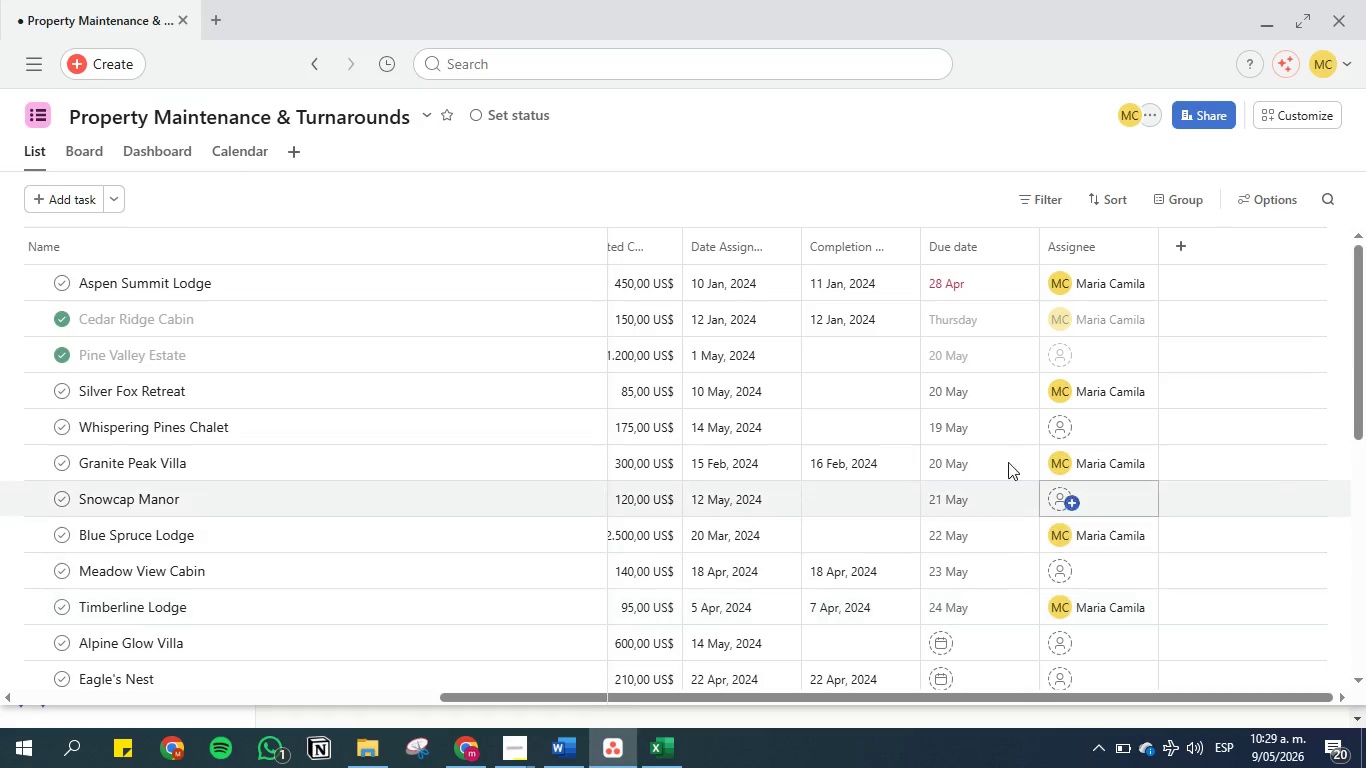 
scroll: coordinate [1003, 455], scroll_direction: down, amount: 2.0
 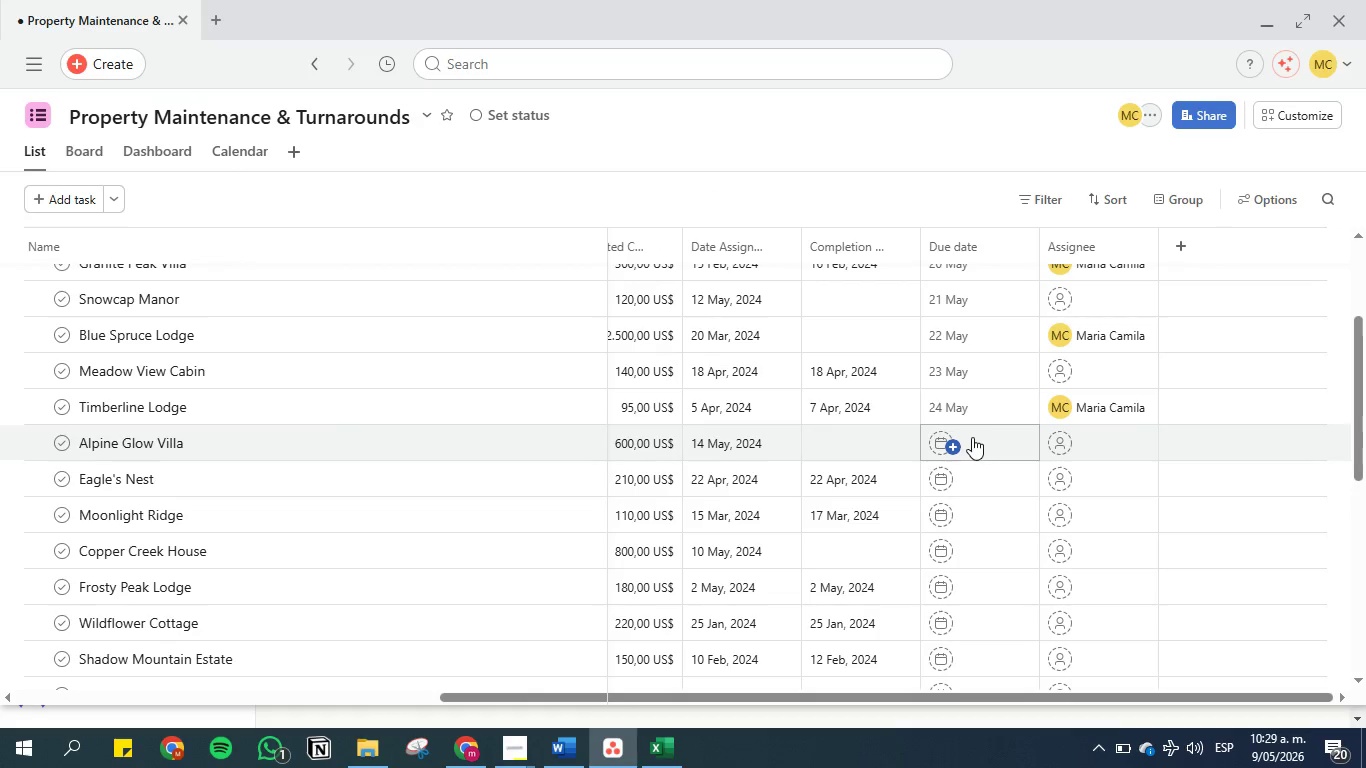 
left_click([972, 443])
 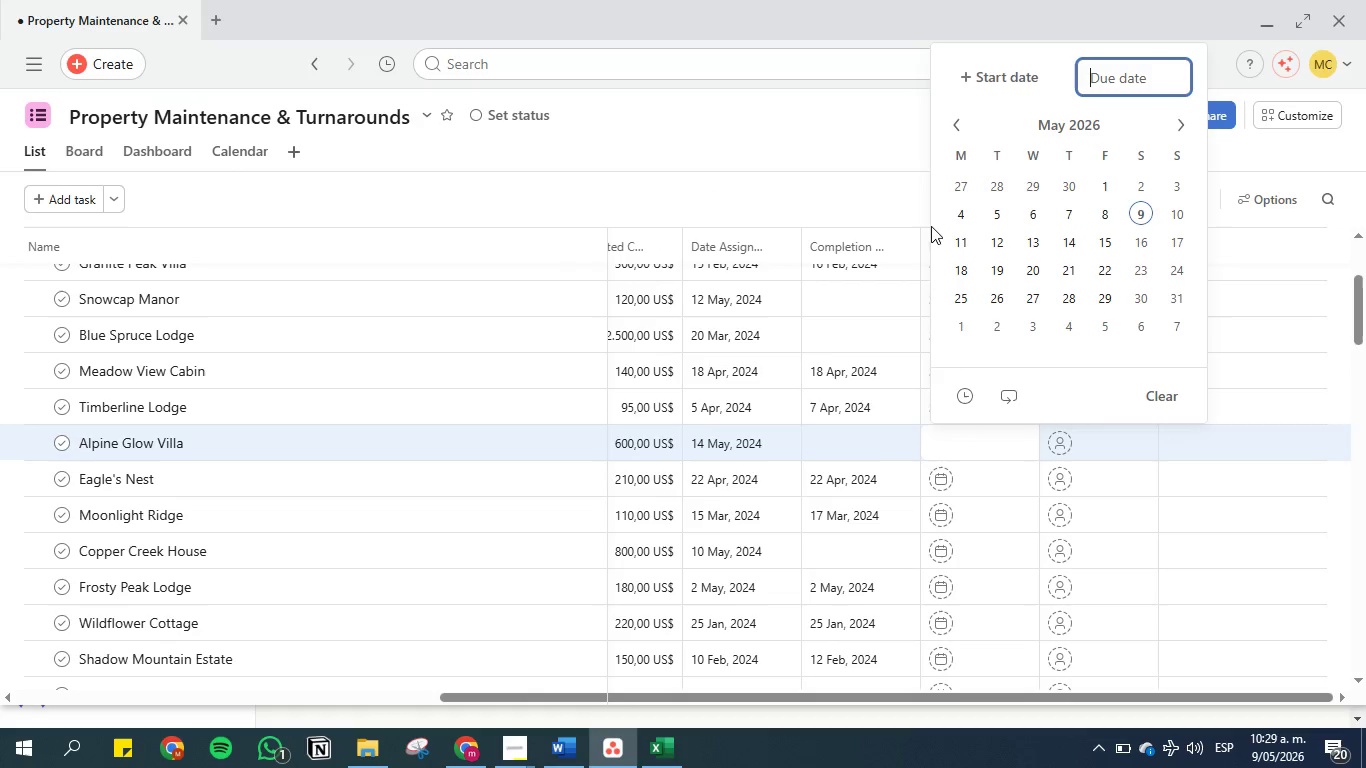 
left_click([964, 212])
 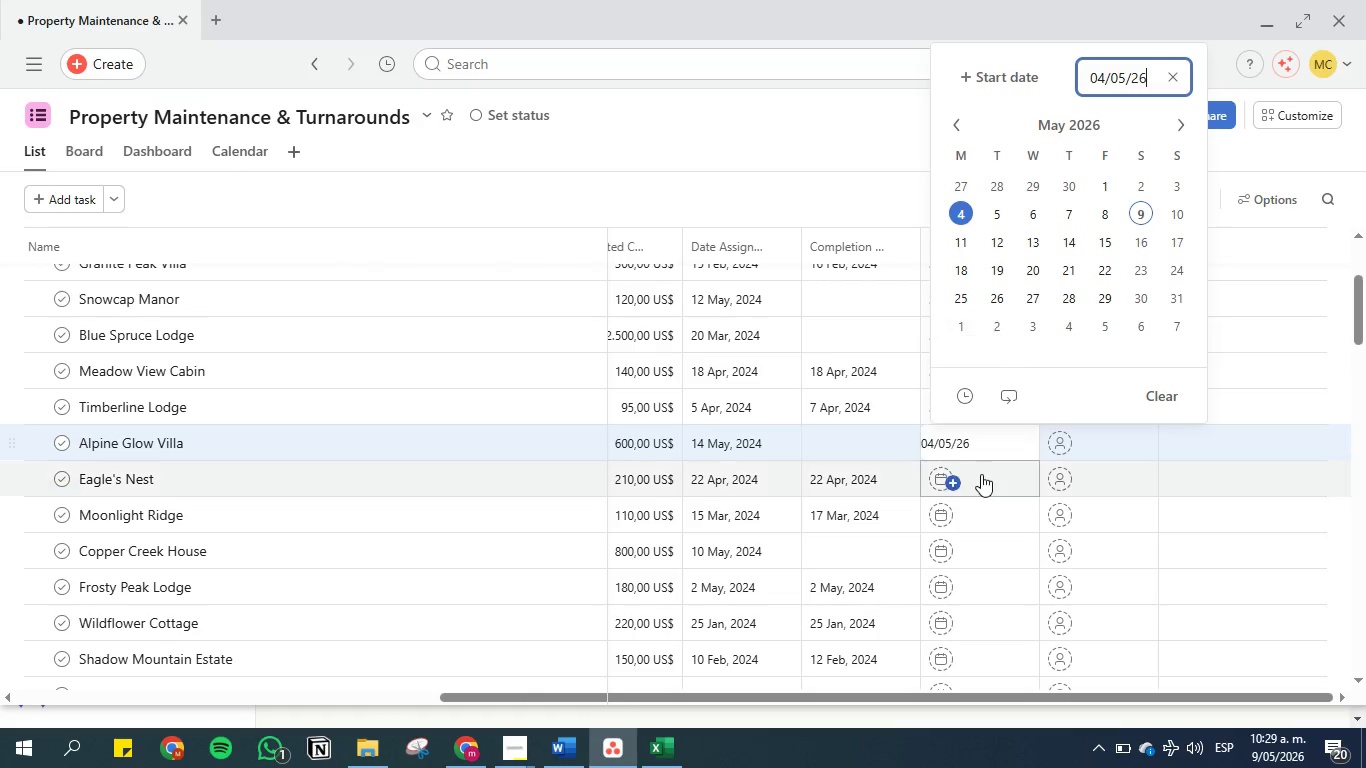 
left_click([980, 476])
 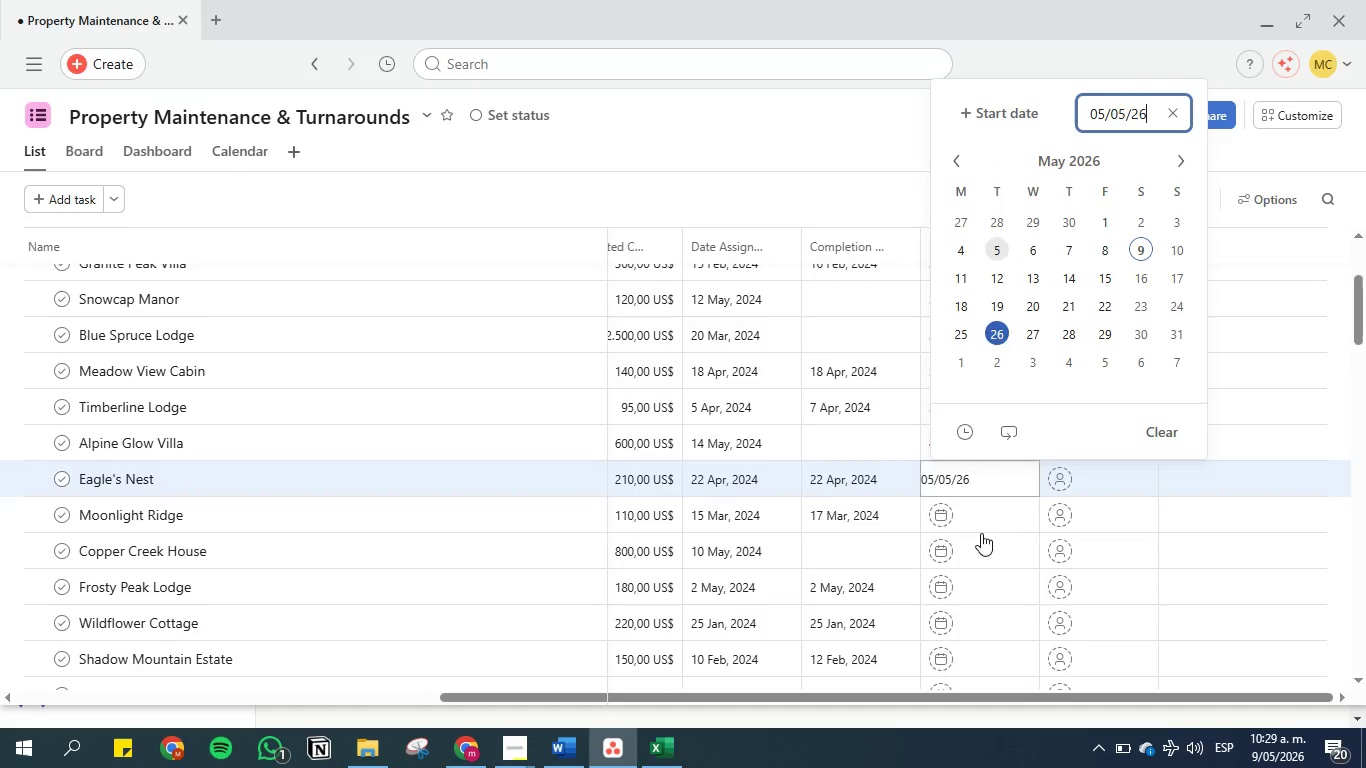 
left_click([988, 507])
 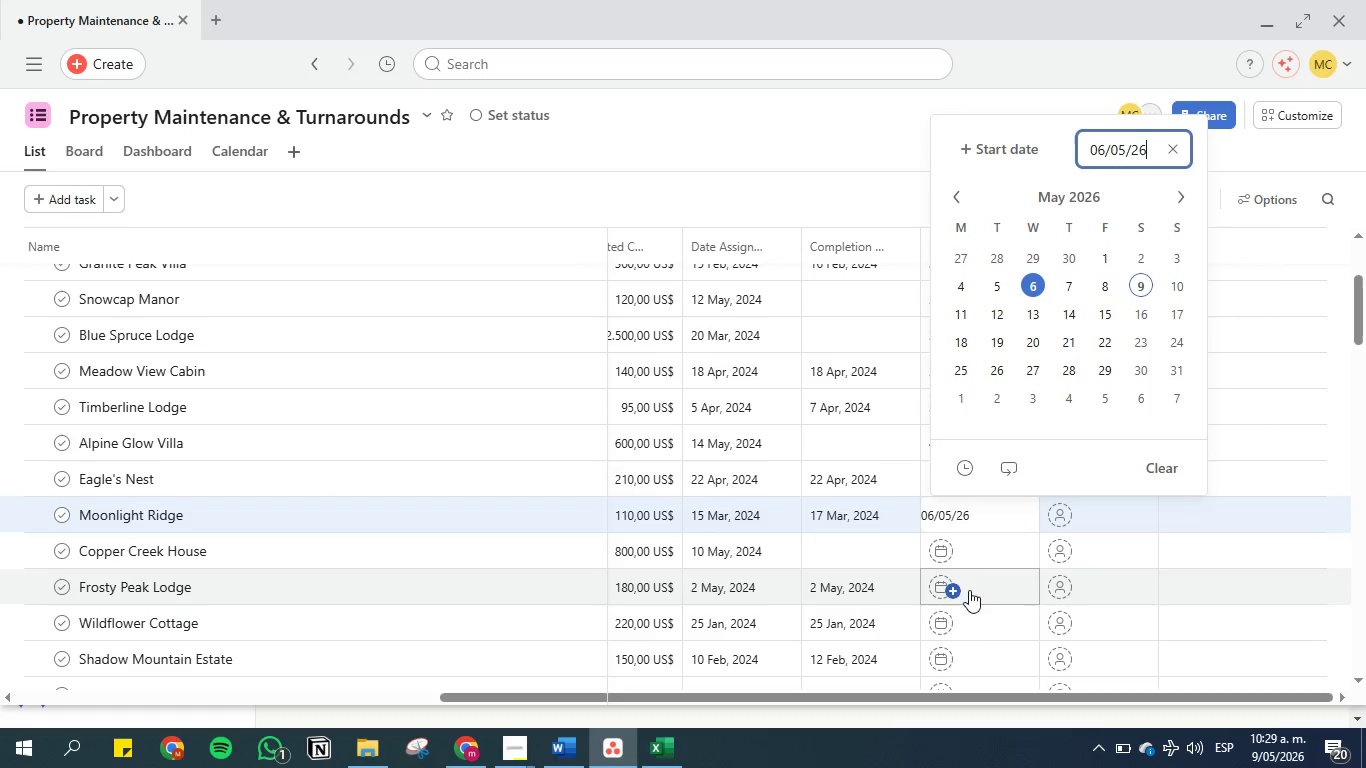 
left_click([972, 561])
 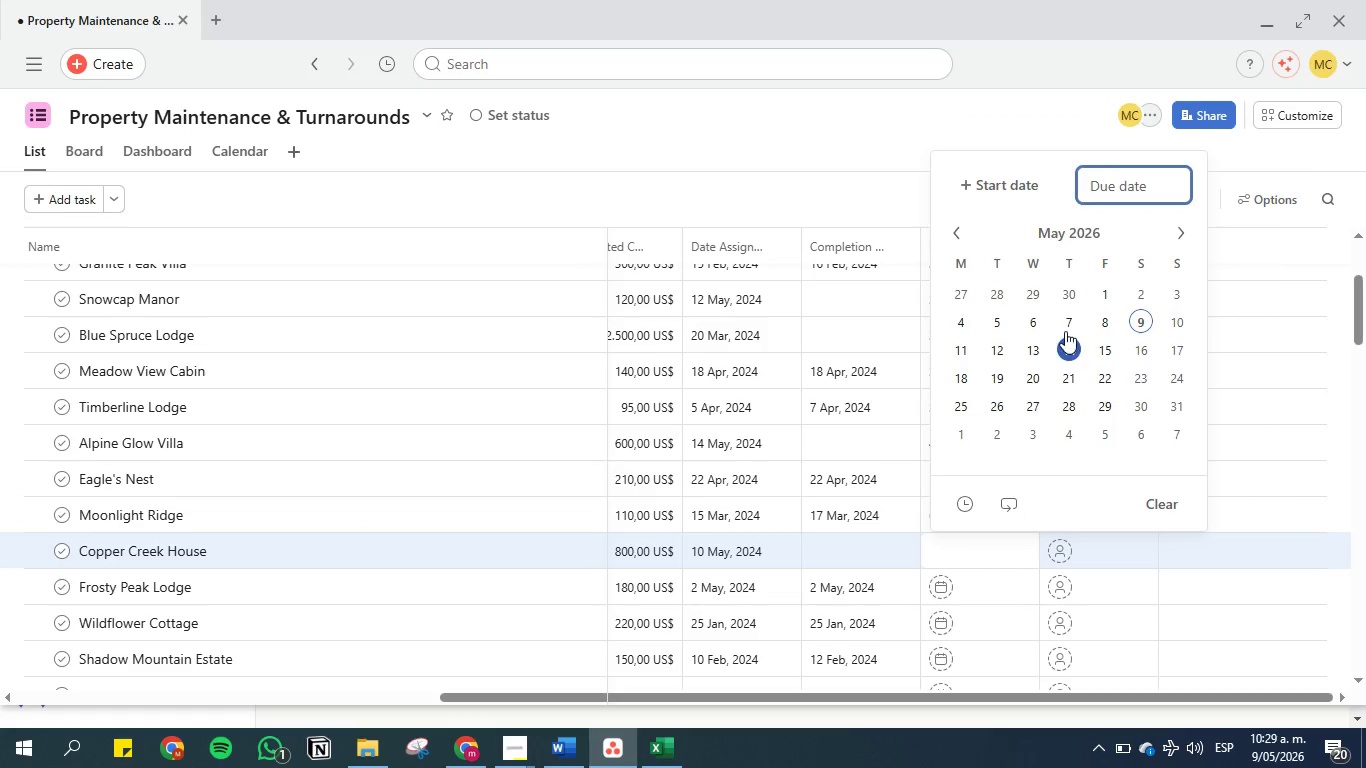 
left_click([1066, 328])
 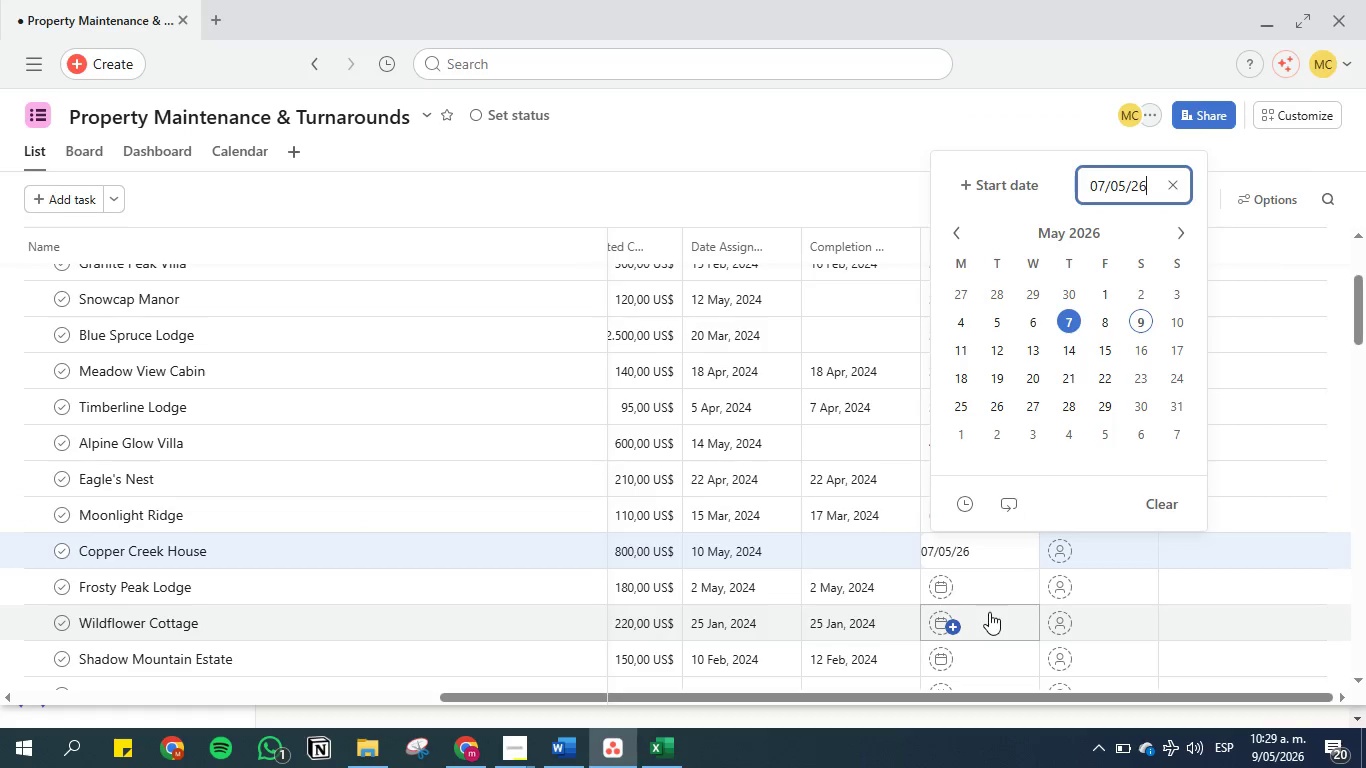 
left_click([989, 586])
 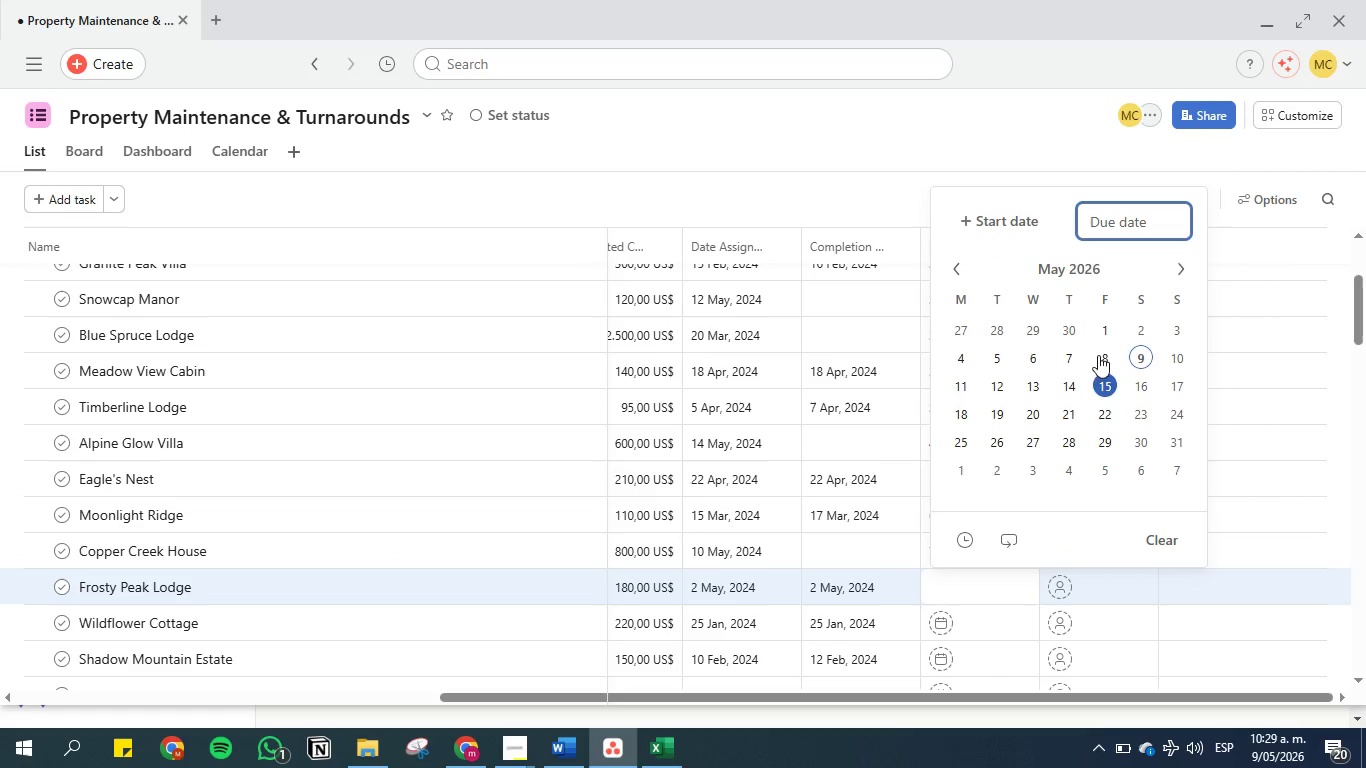 
left_click([1102, 350])
 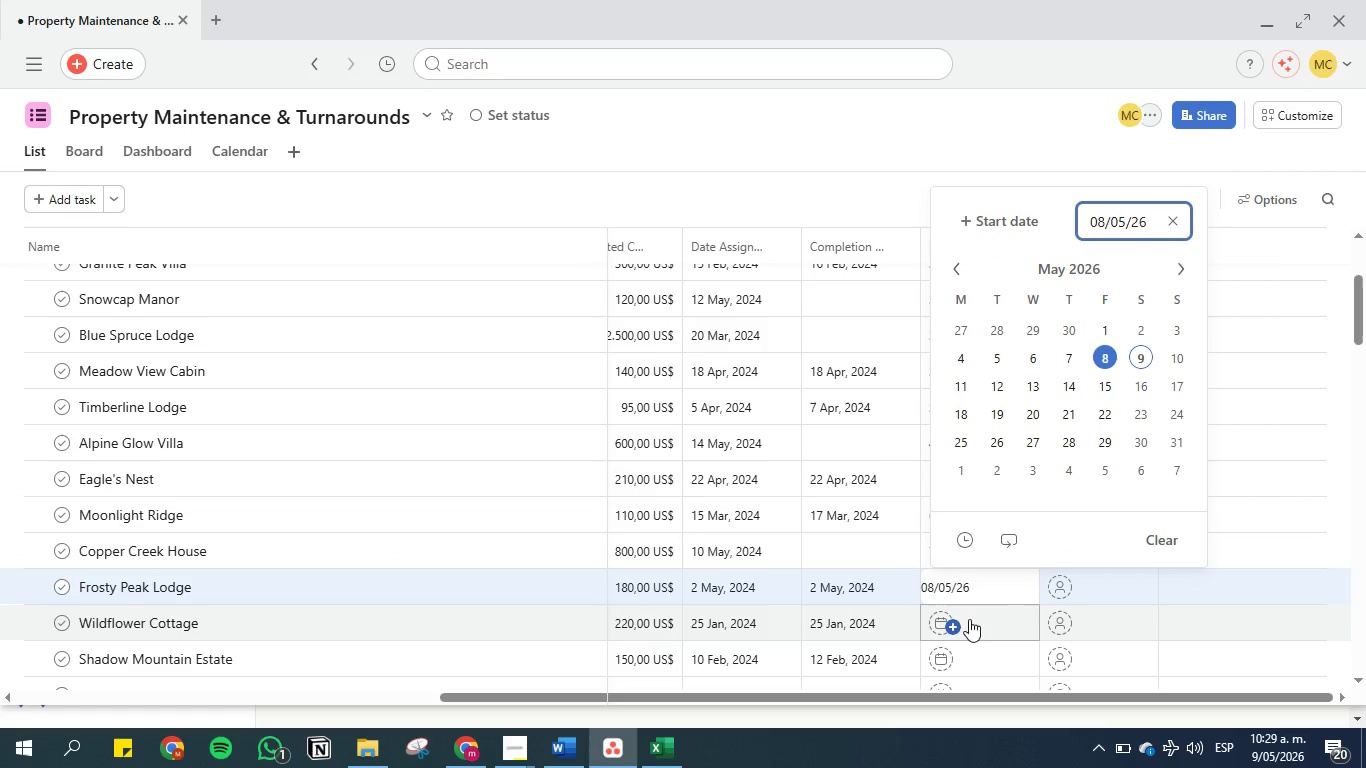 
left_click([986, 619])
 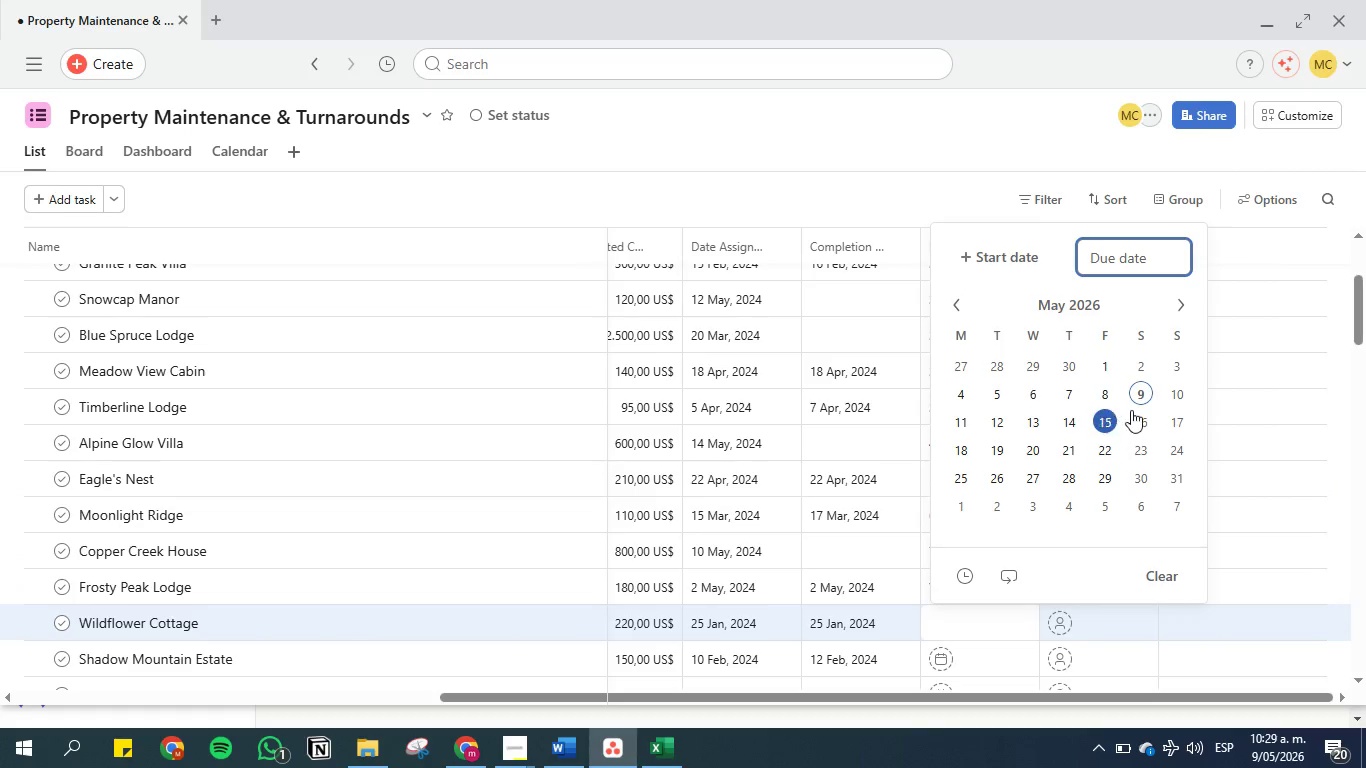 
left_click([1139, 386])
 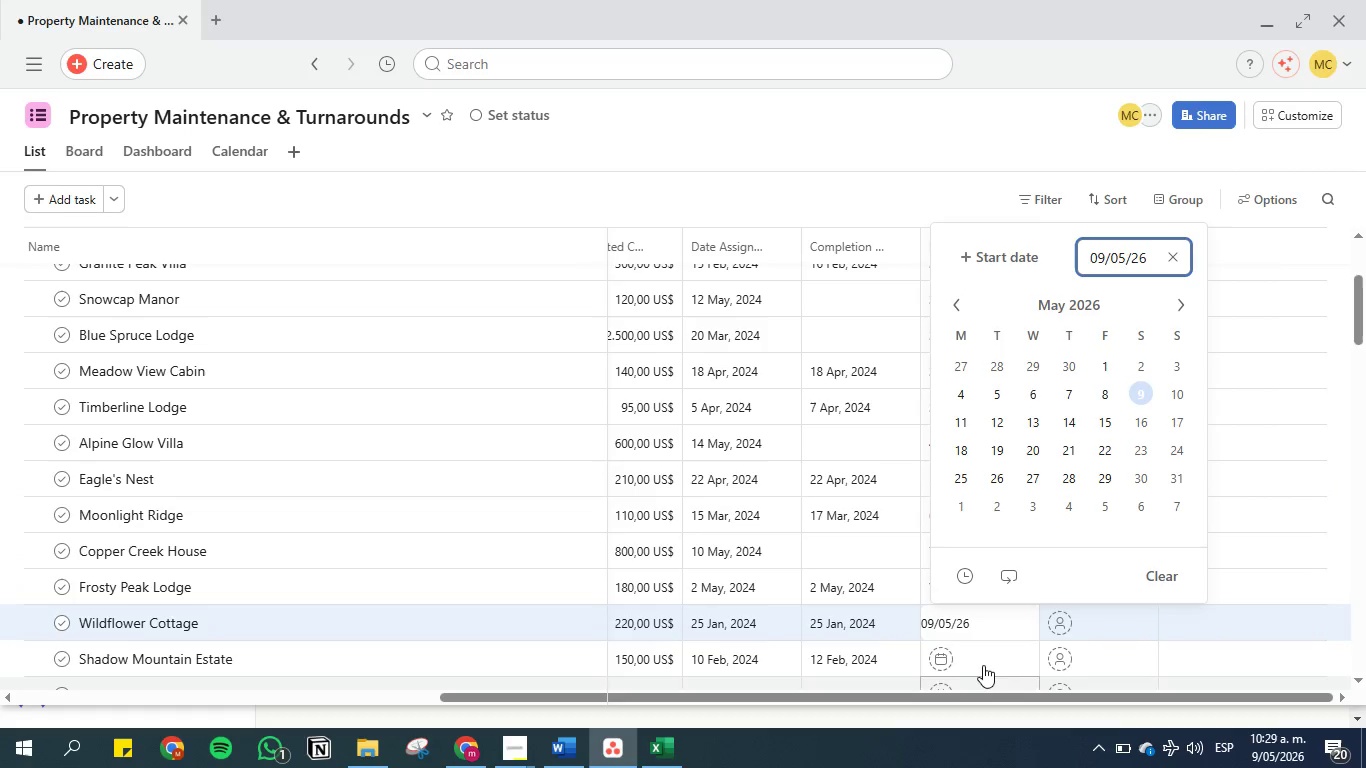 
left_click([989, 660])
 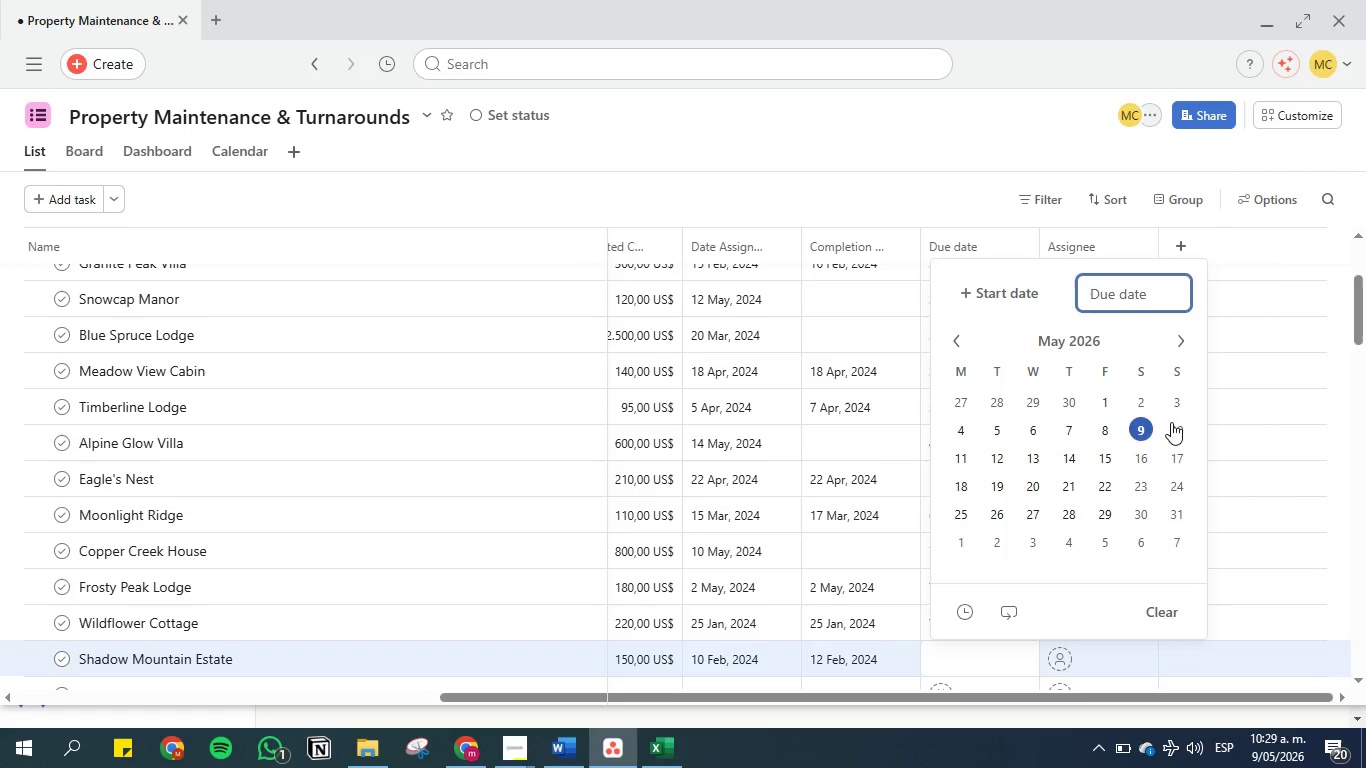 
left_click([1180, 422])
 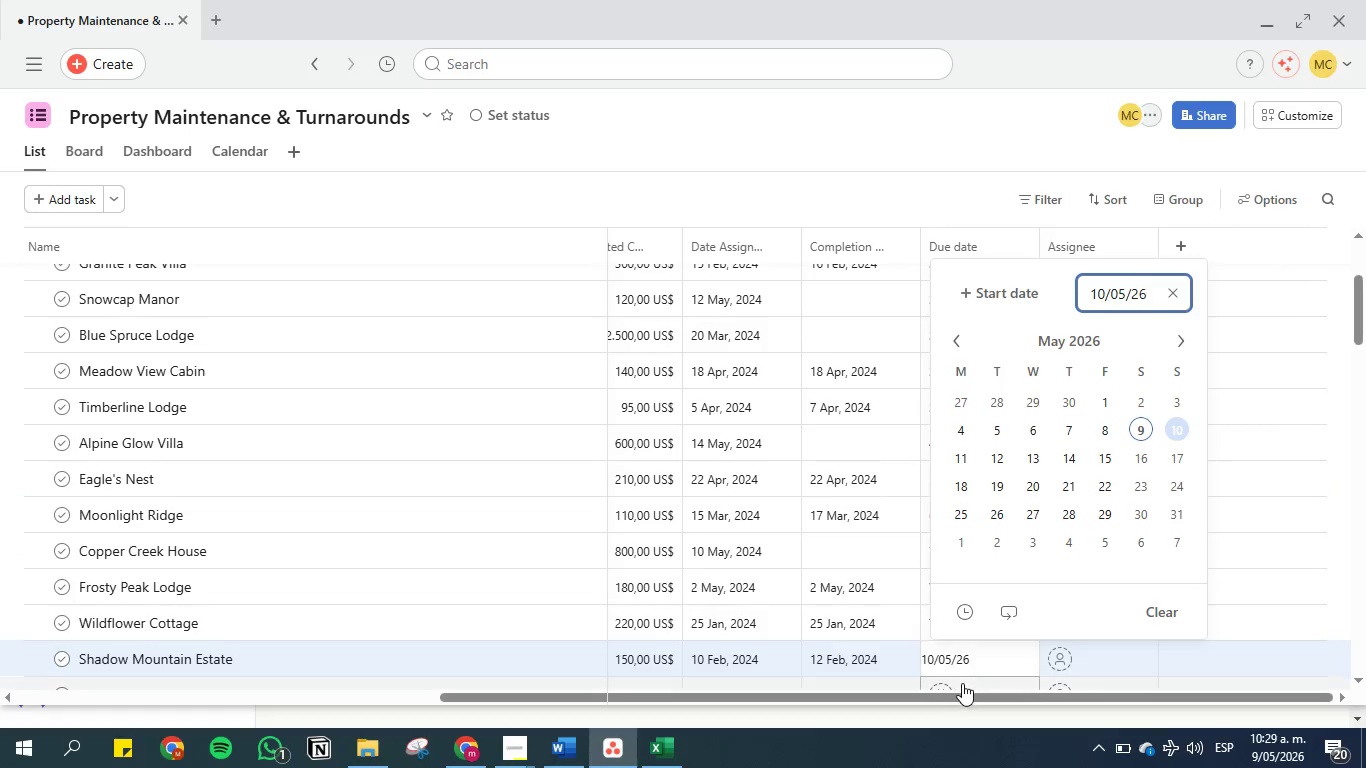 
scroll: coordinate [985, 644], scroll_direction: down, amount: 2.0
 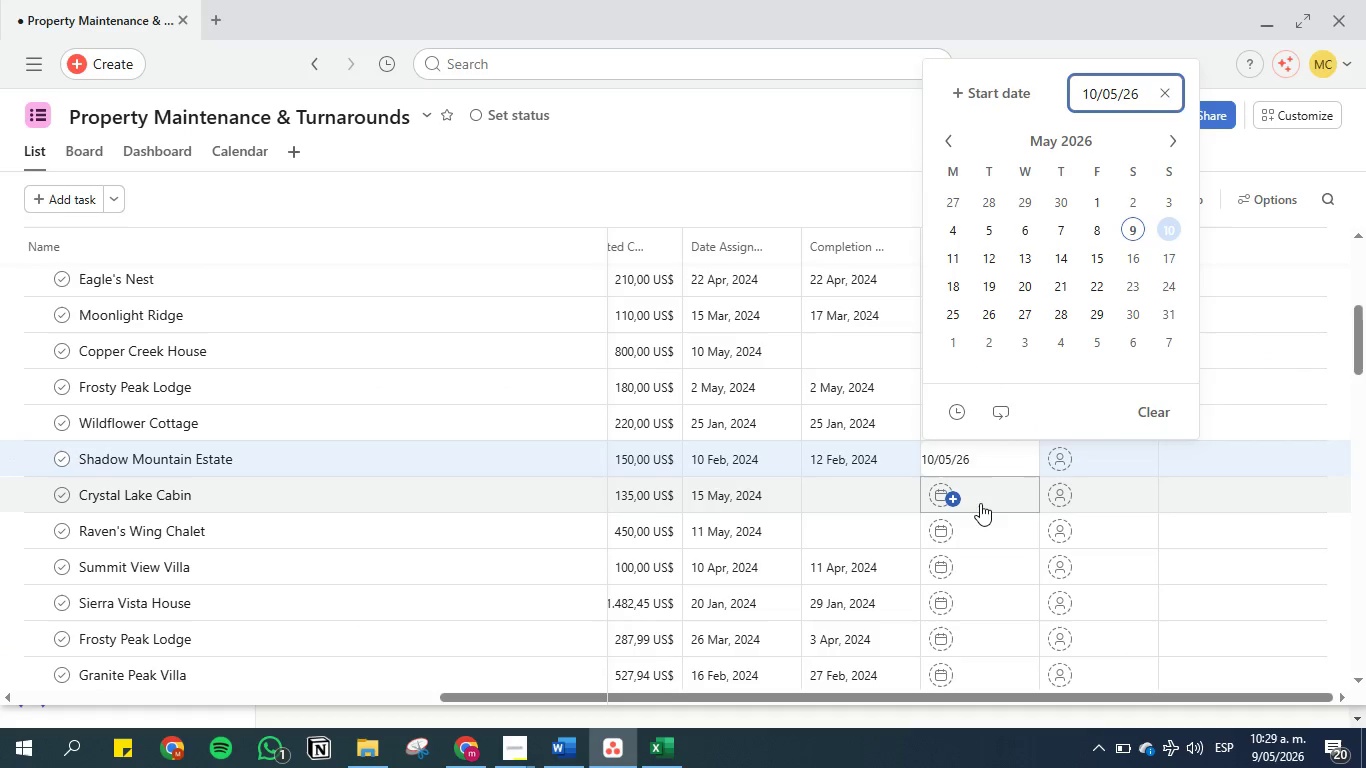 
left_click([973, 503])
 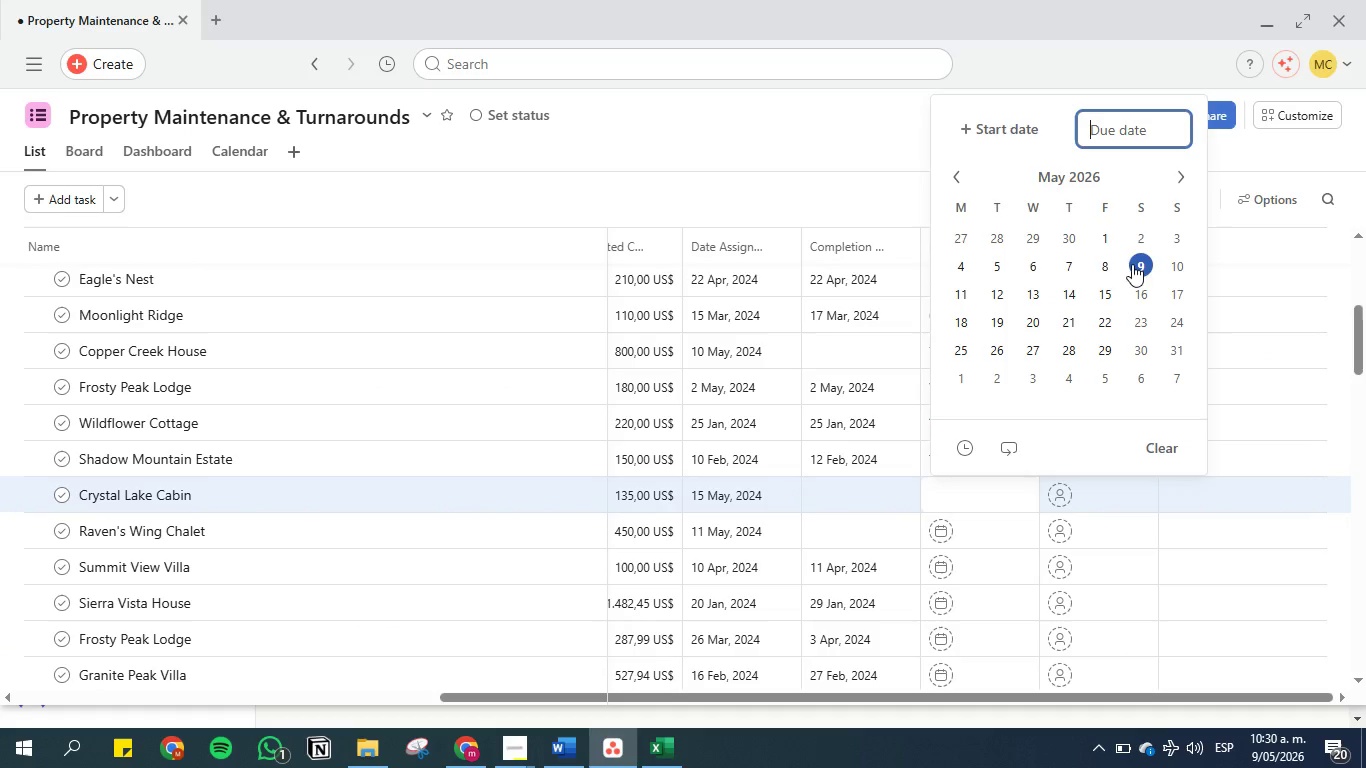 
left_click([1065, 266])
 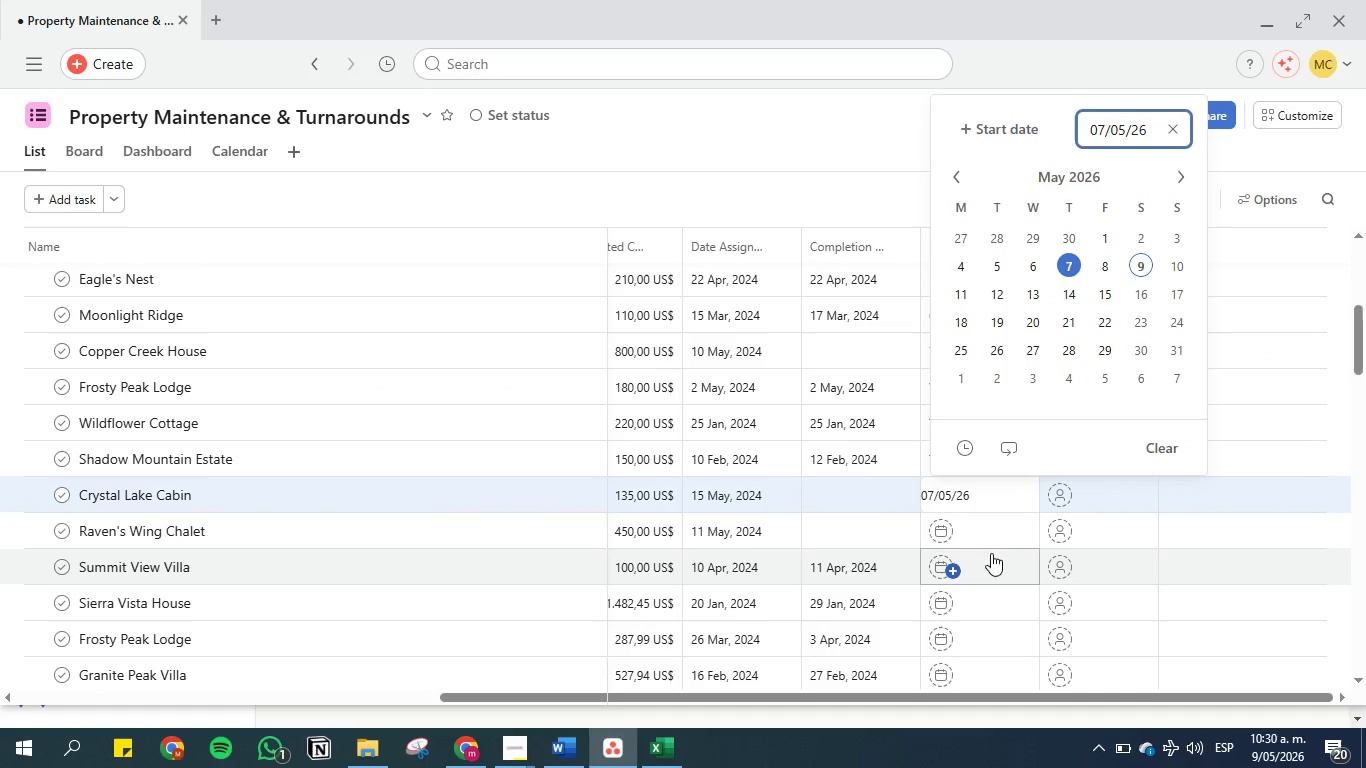 
left_click([995, 524])
 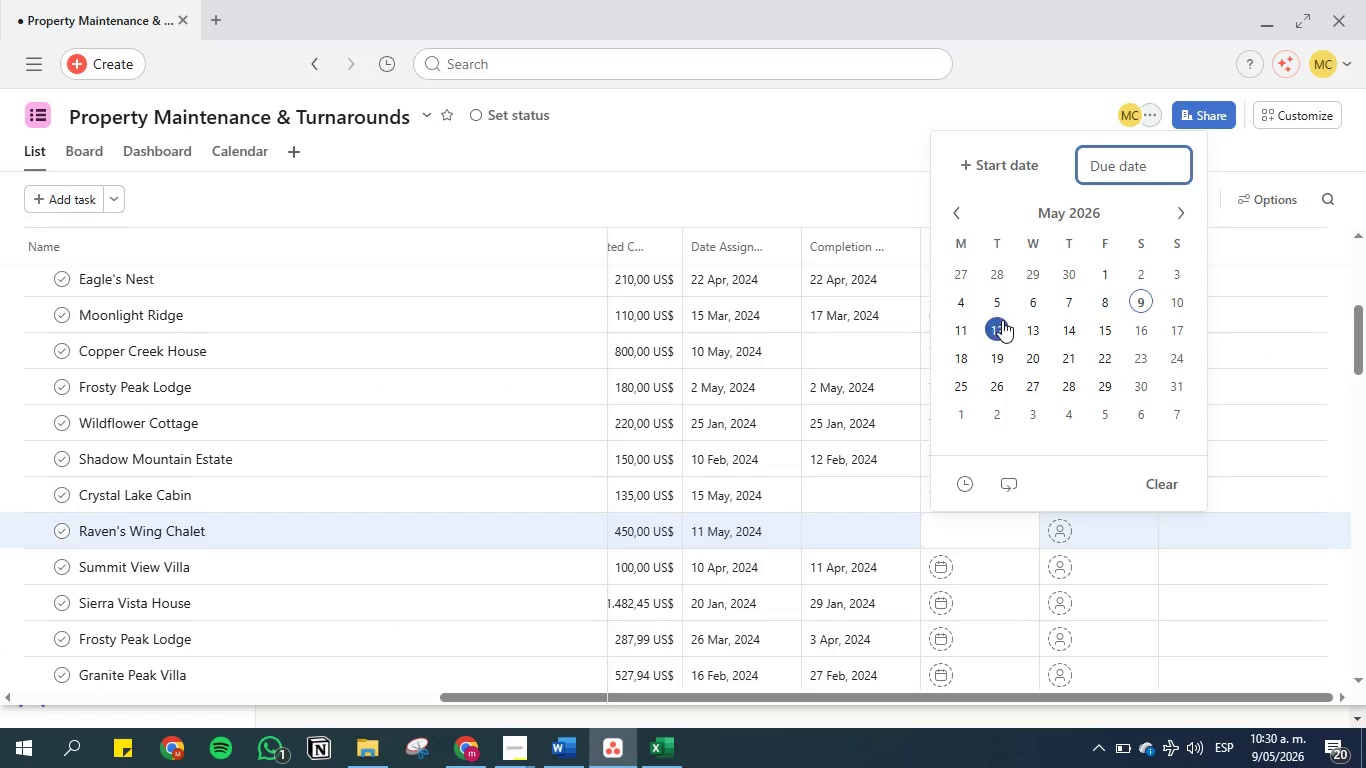 
left_click([996, 305])
 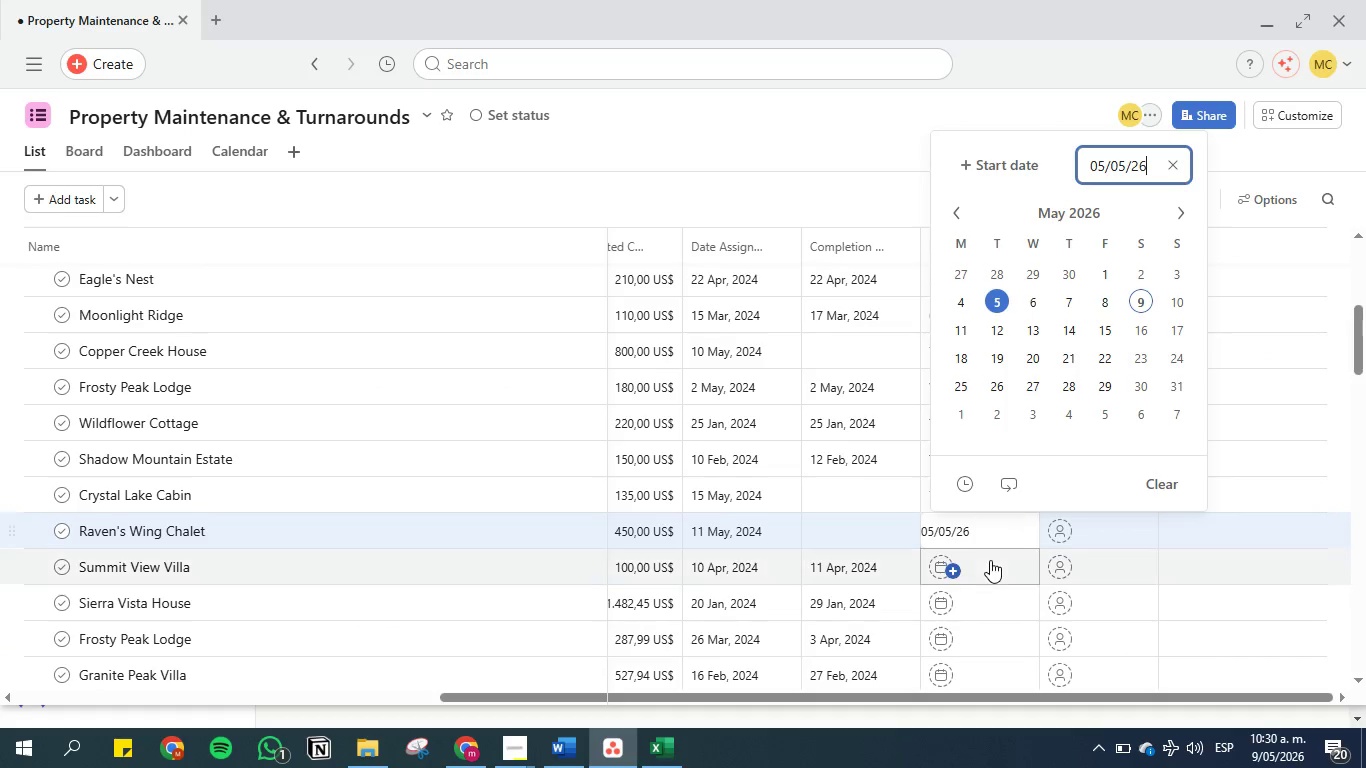 
left_click([989, 567])
 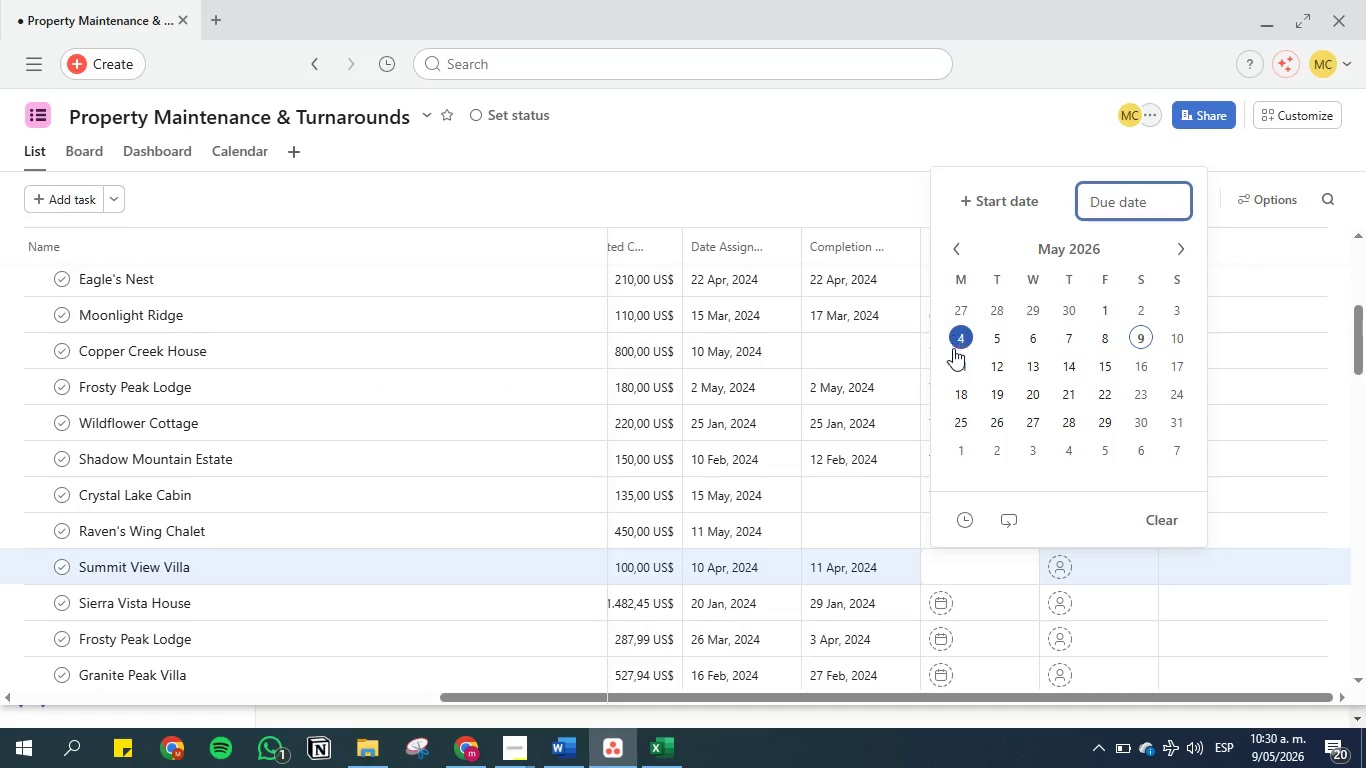 
left_click([955, 369])
 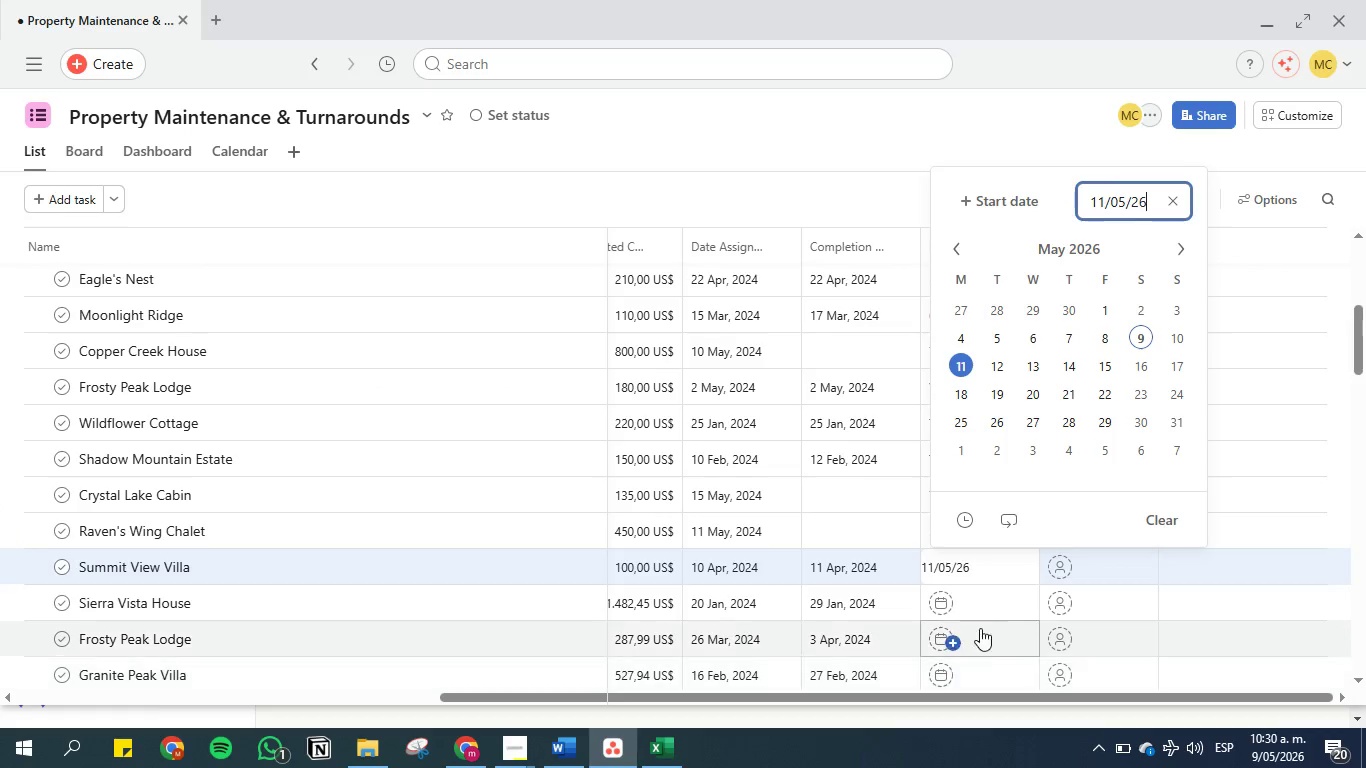 
left_click([979, 601])
 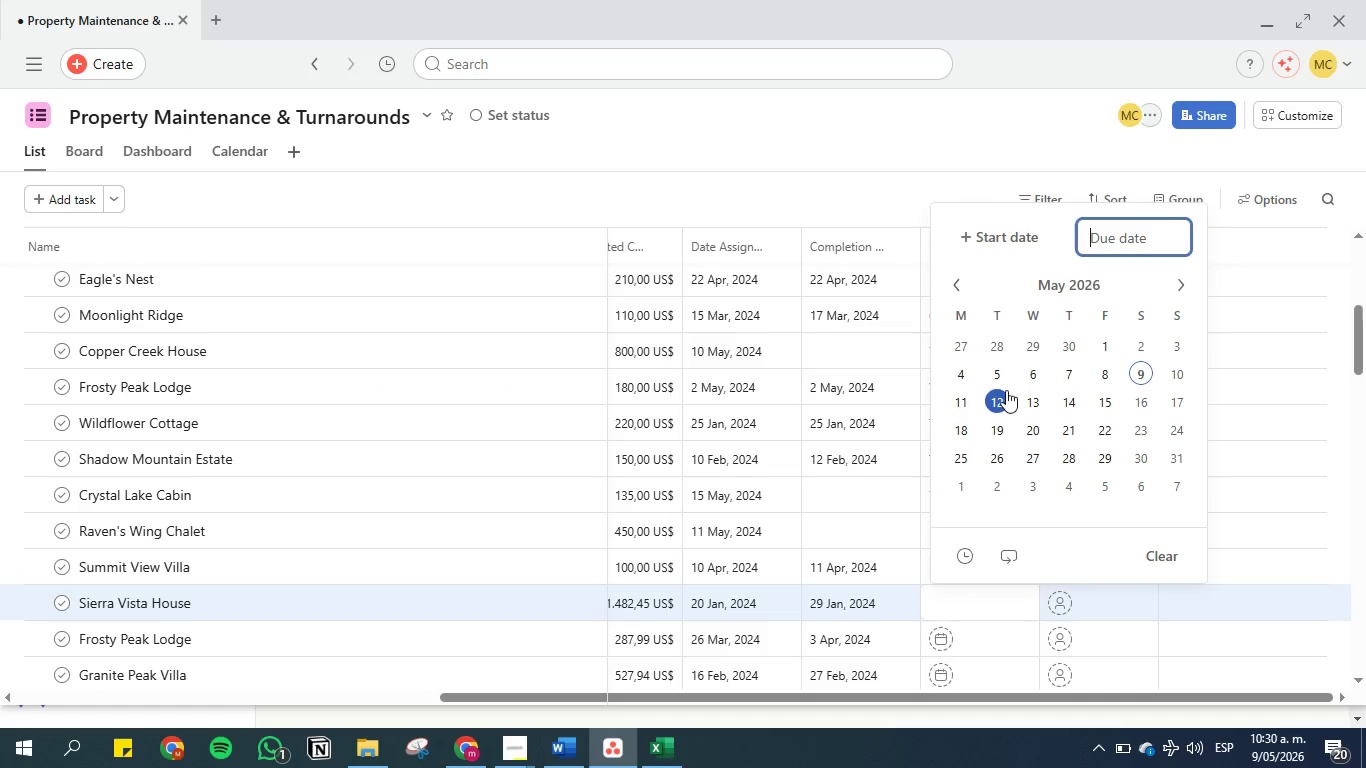 
left_click([1001, 398])
 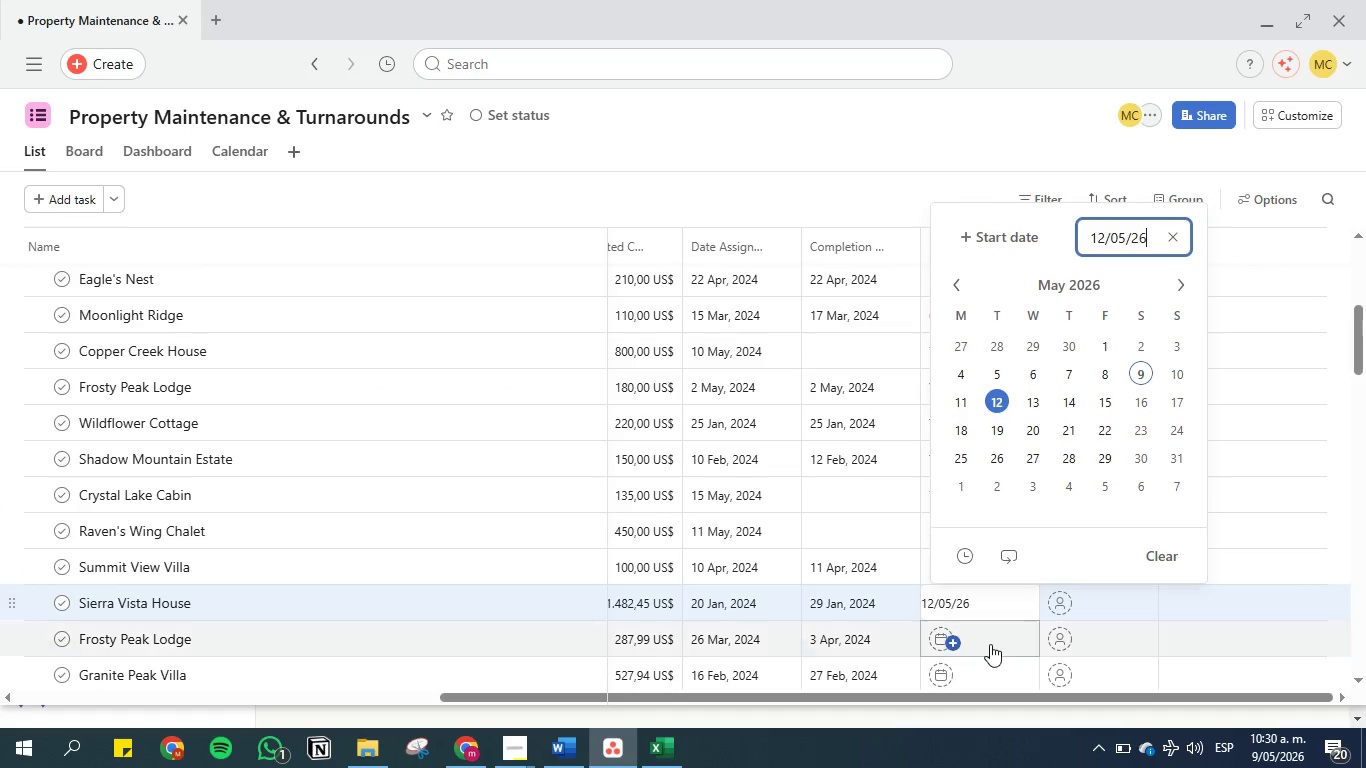 
left_click([990, 645])
 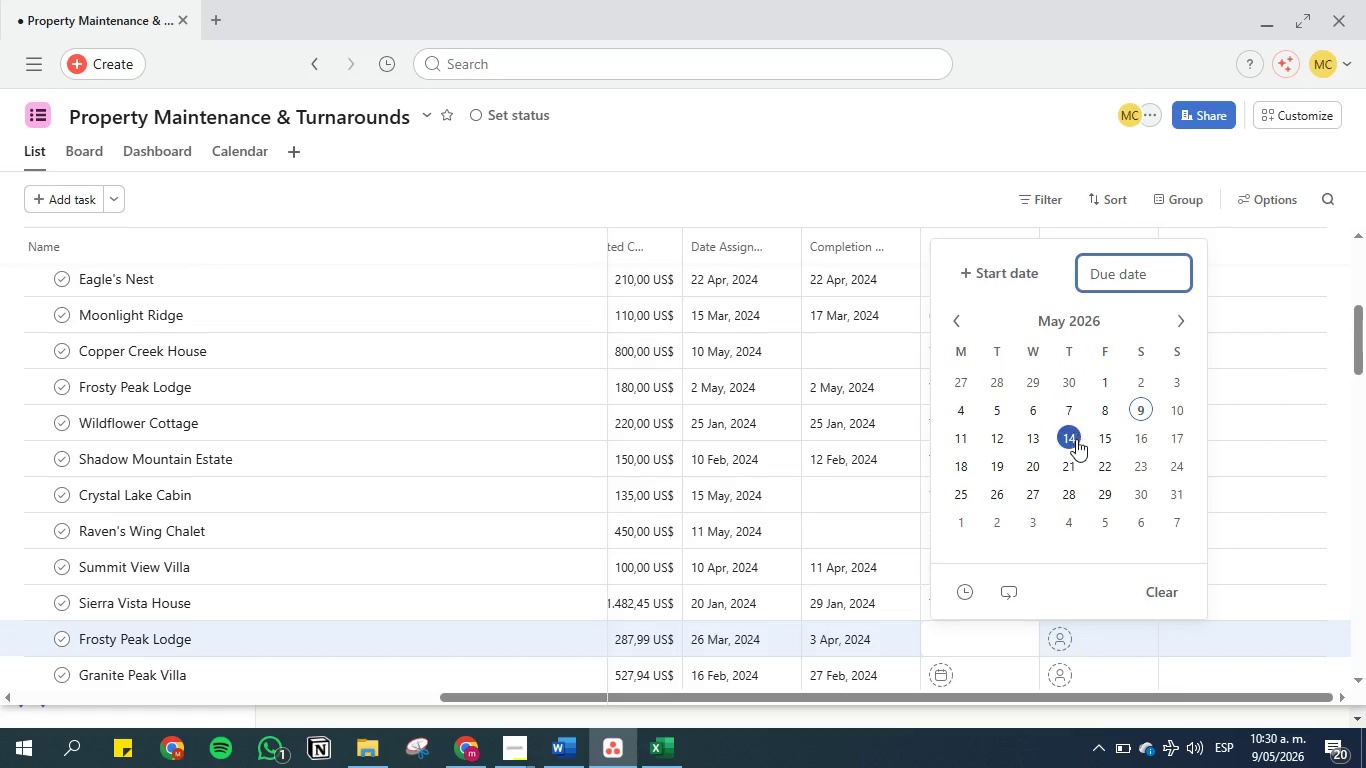 
left_click([1076, 441])
 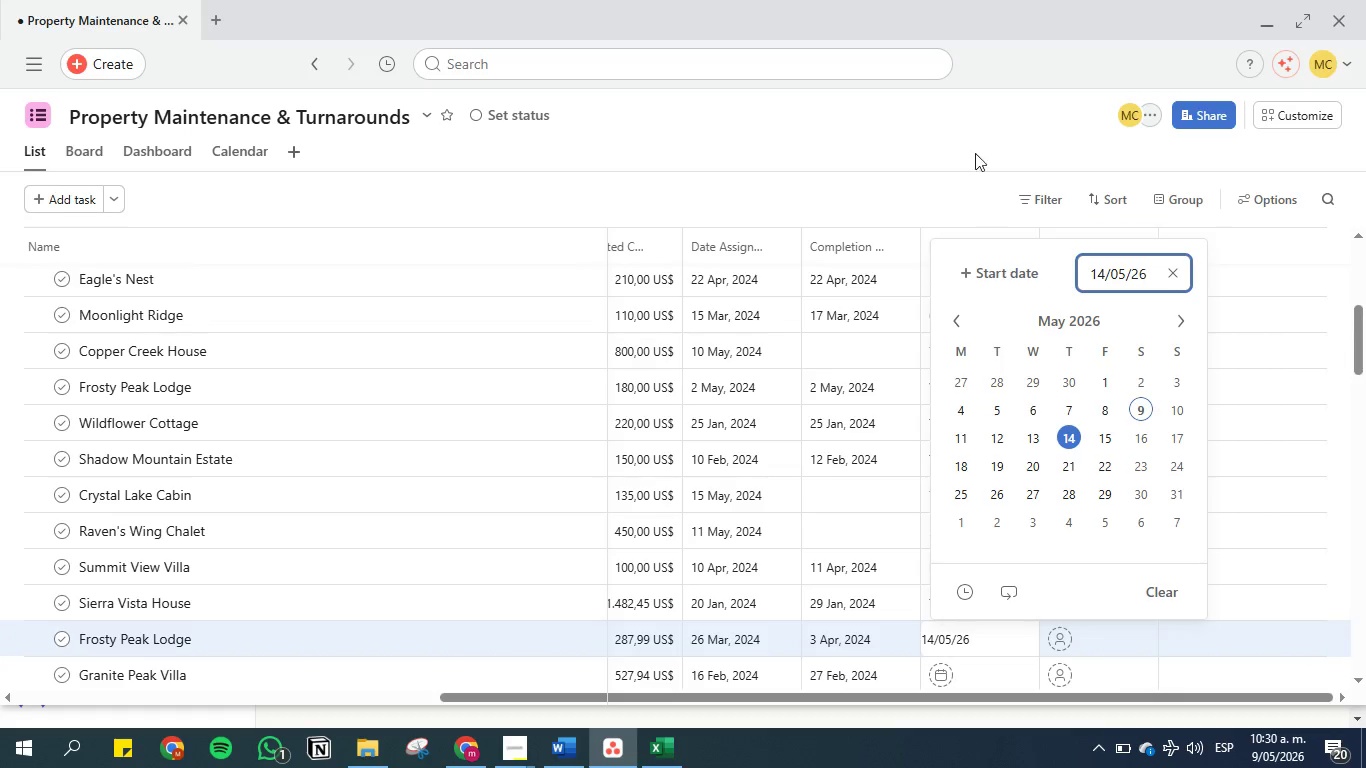 
left_click([975, 125])
 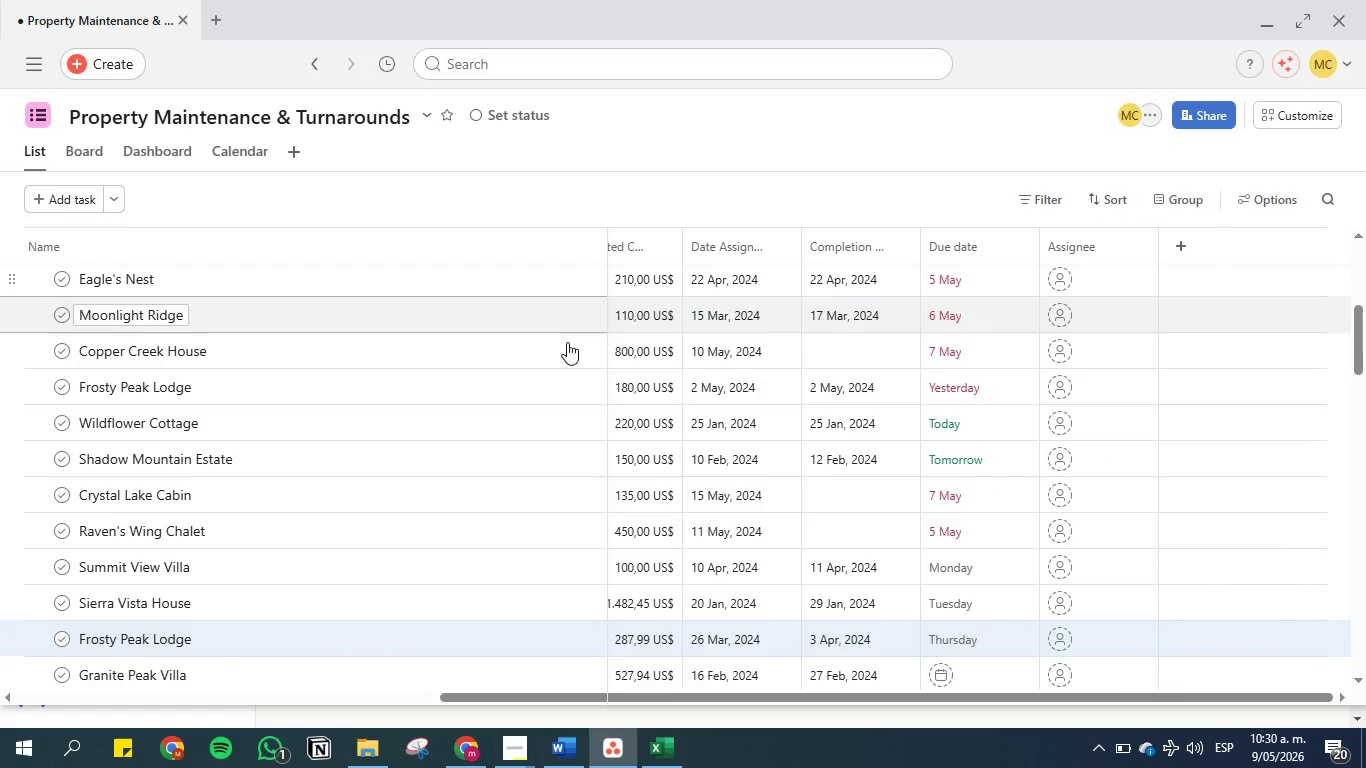 
scroll: coordinate [567, 422], scroll_direction: down, amount: 19.0
 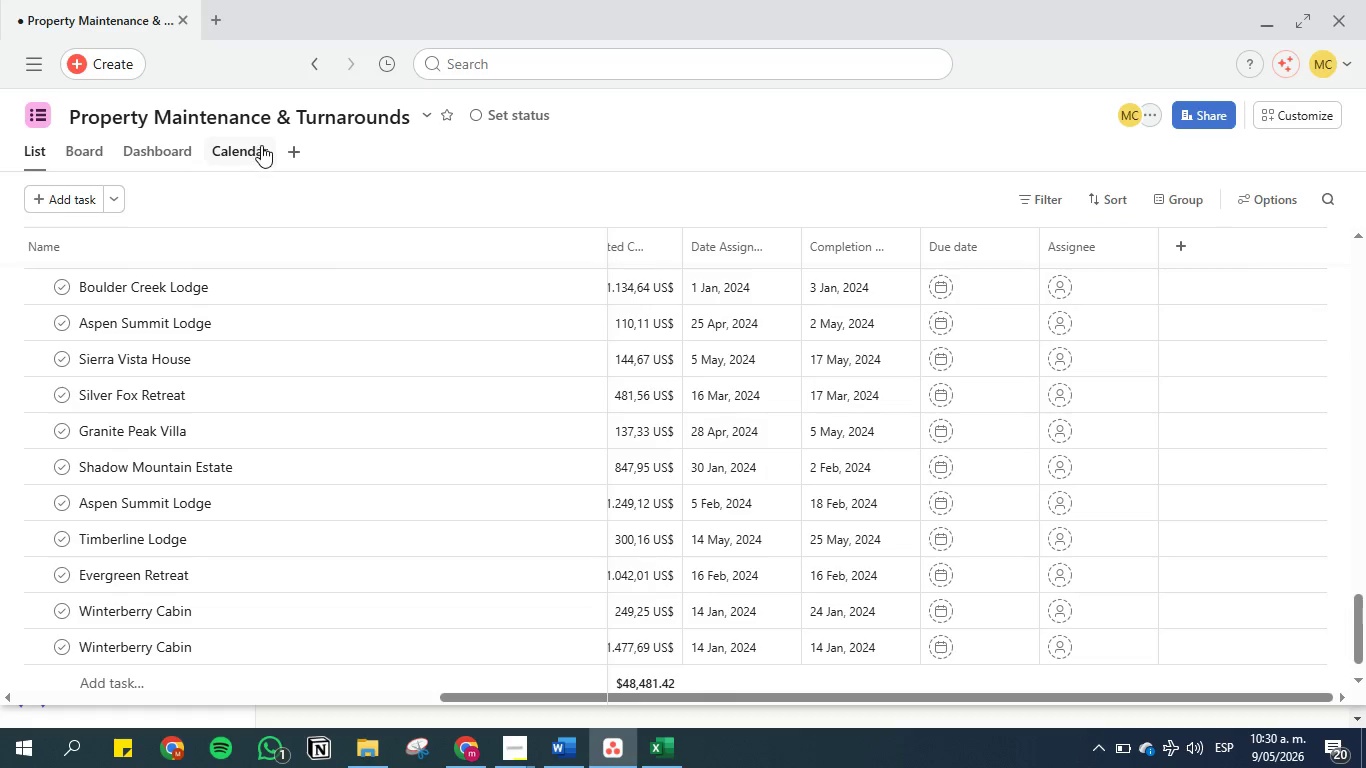 
left_click([262, 149])
 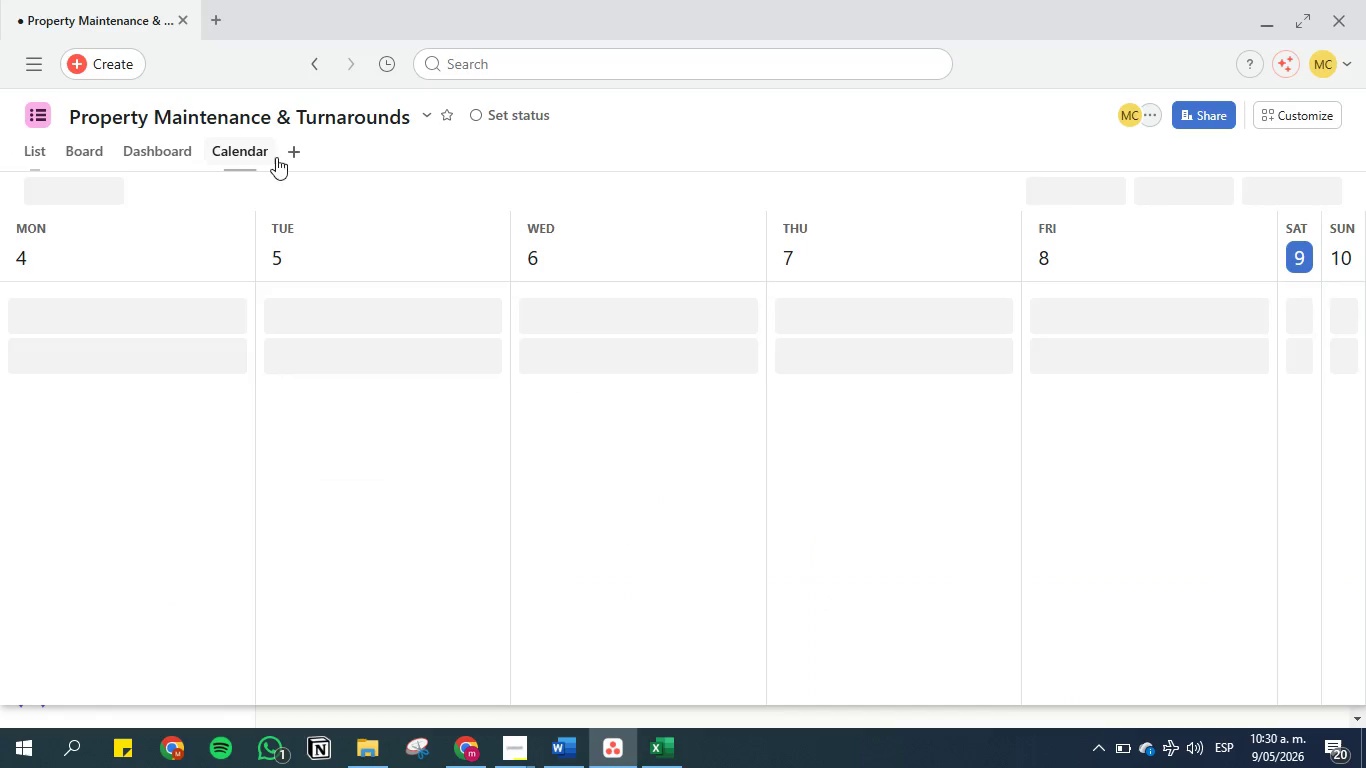 
mouse_move([615, 427])
 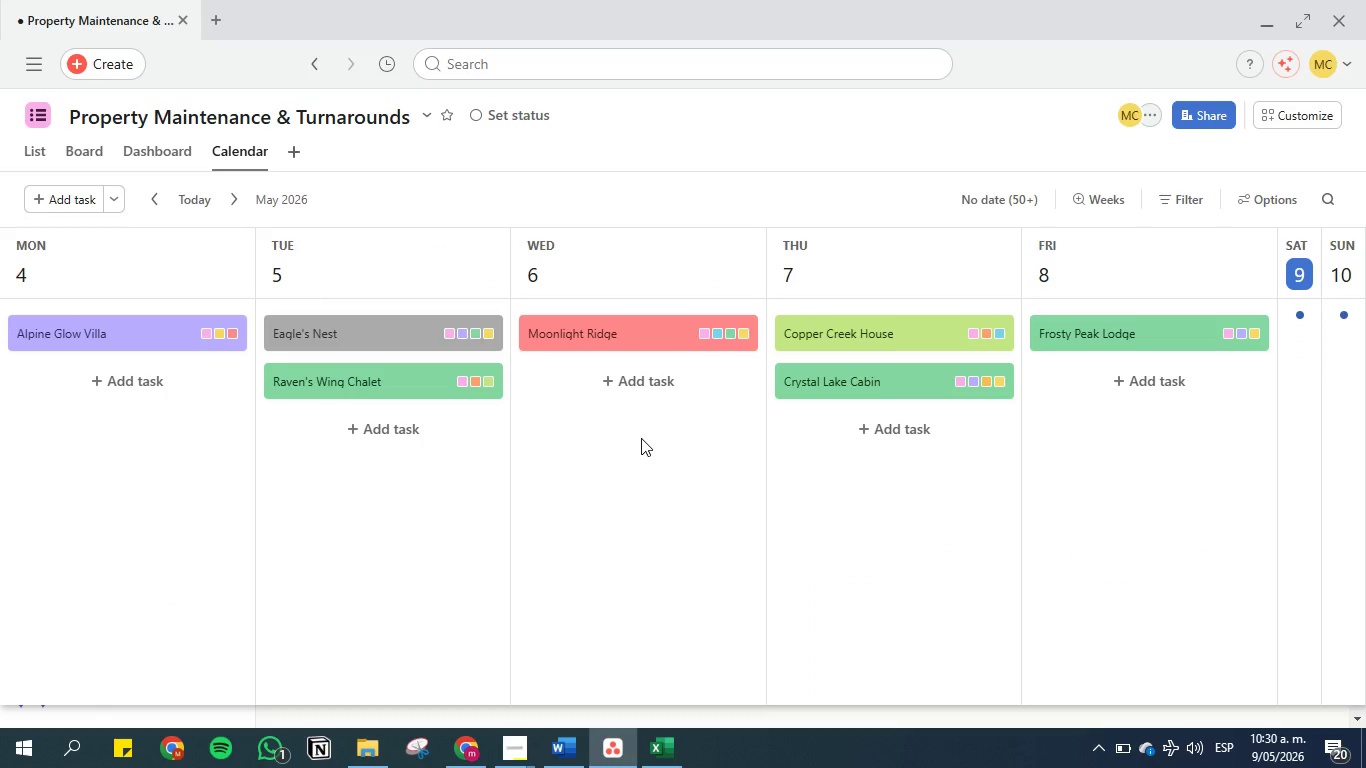 
scroll: coordinate [641, 438], scroll_direction: down, amount: 5.0
 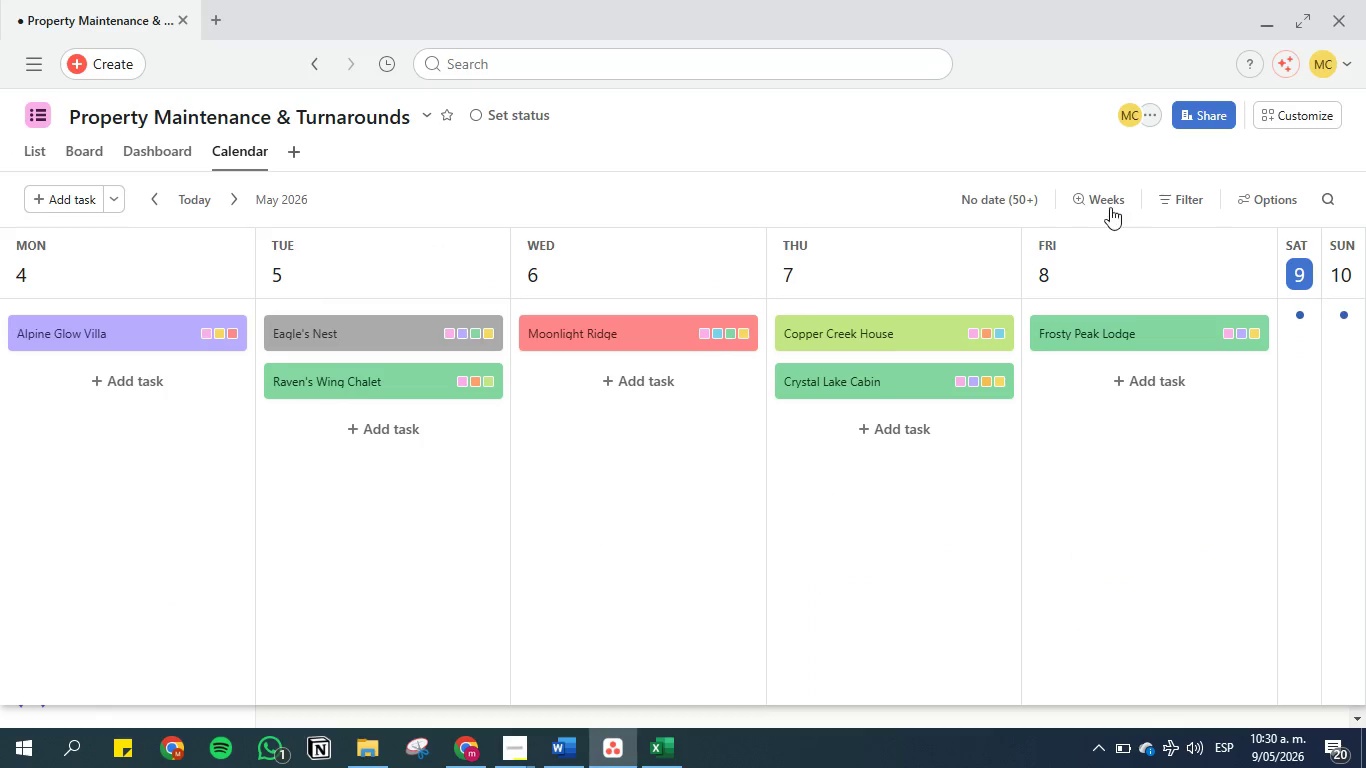 
left_click([1116, 200])
 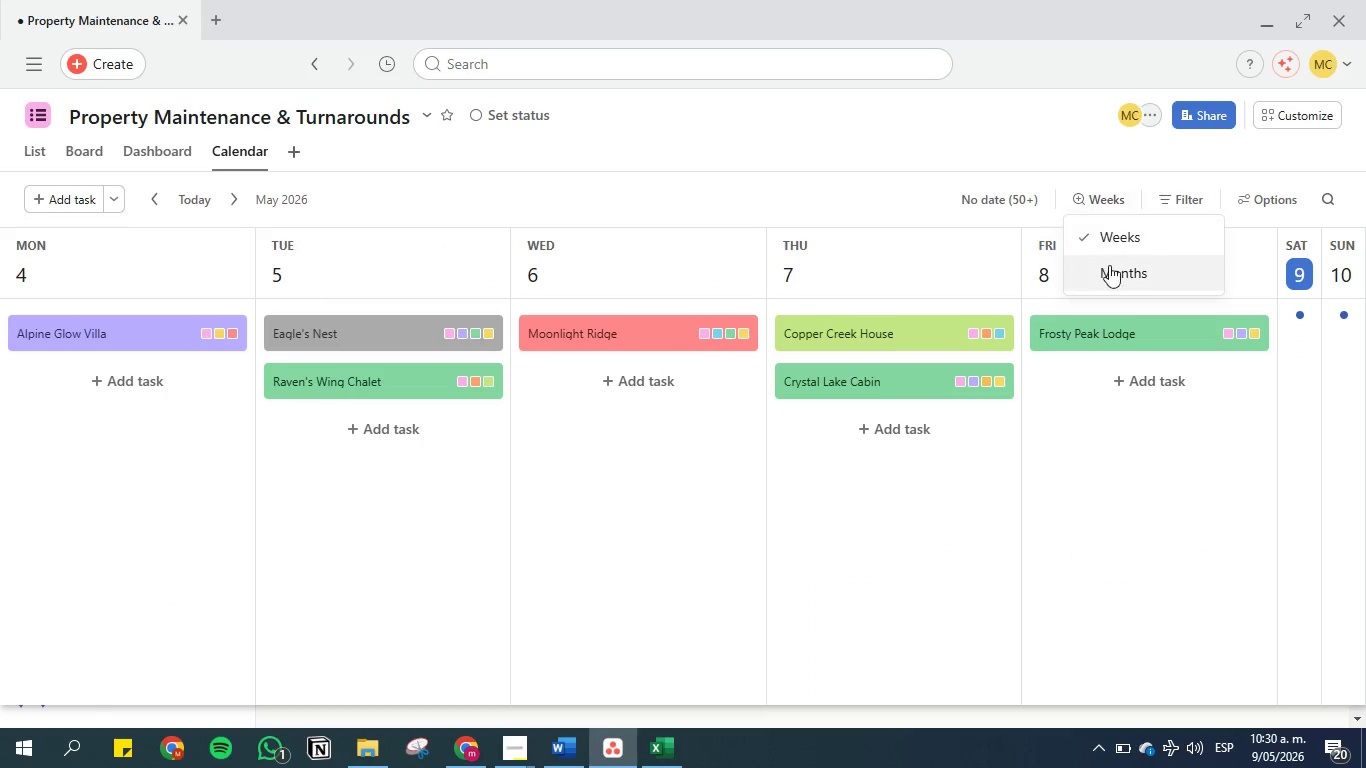 
left_click([1109, 265])
 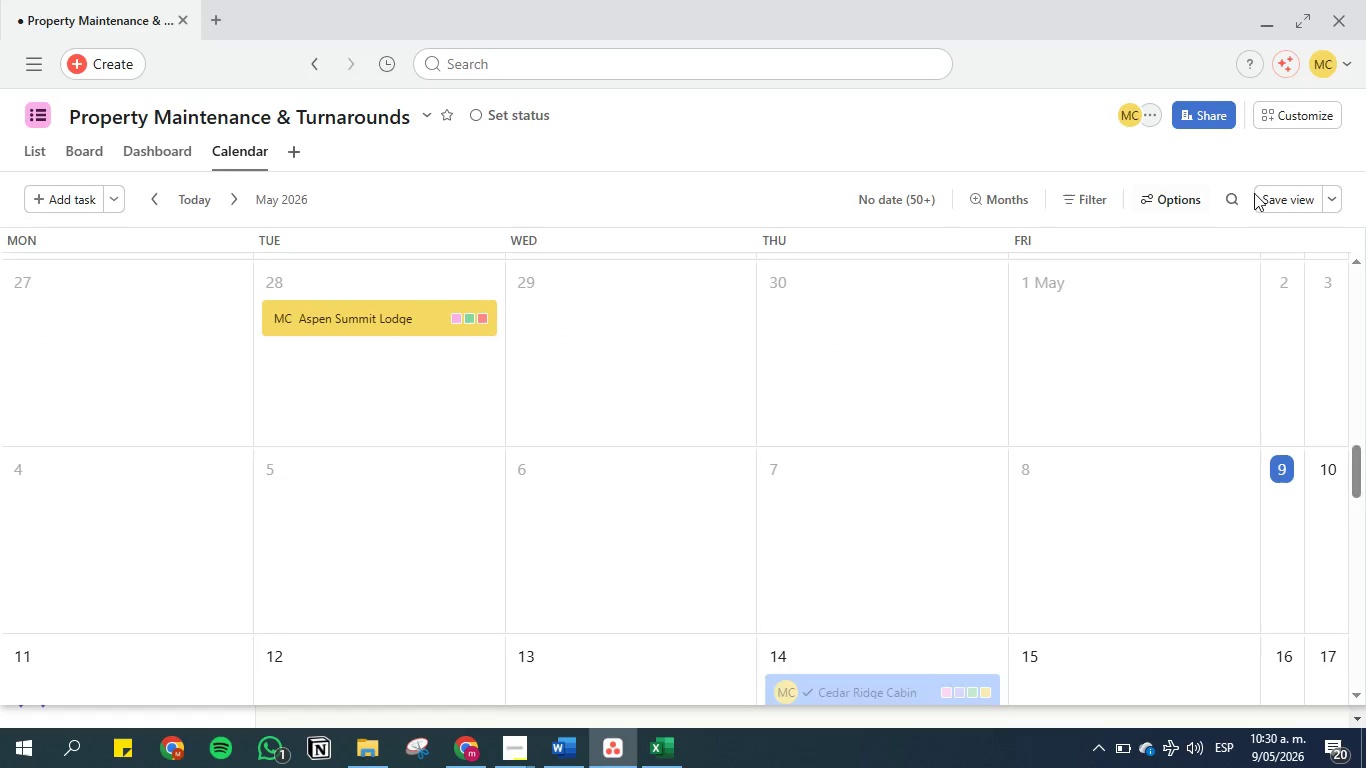 
left_click([1295, 195])
 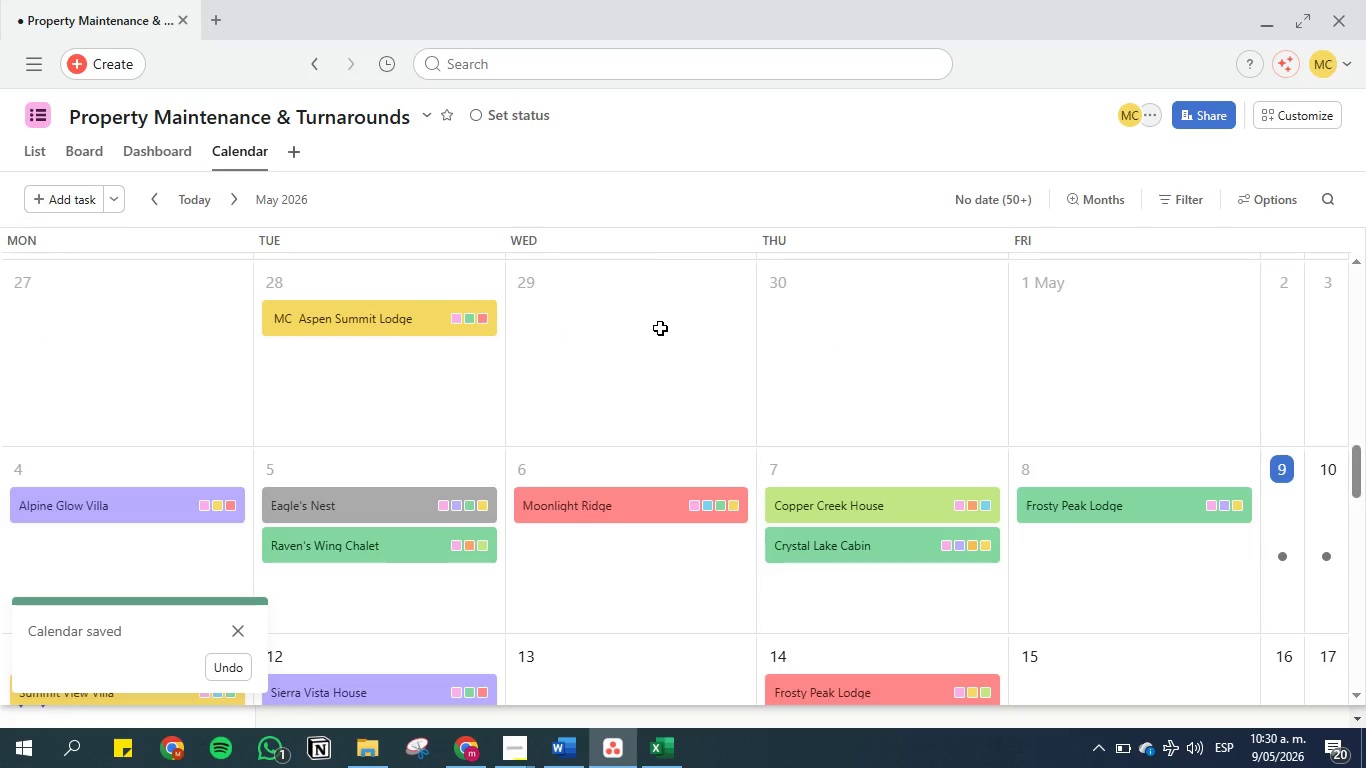 
scroll: coordinate [667, 331], scroll_direction: down, amount: 5.0
 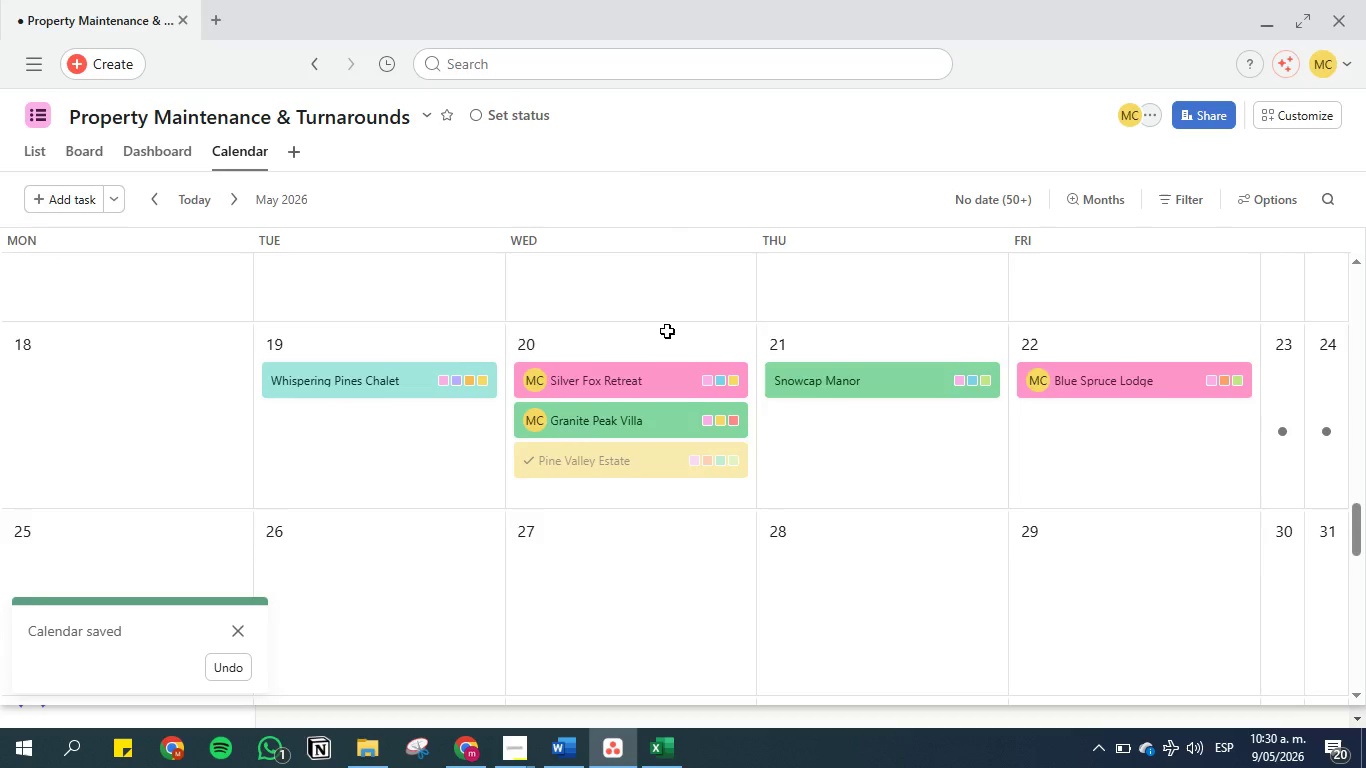 
scroll: coordinate [667, 331], scroll_direction: up, amount: 3.0
 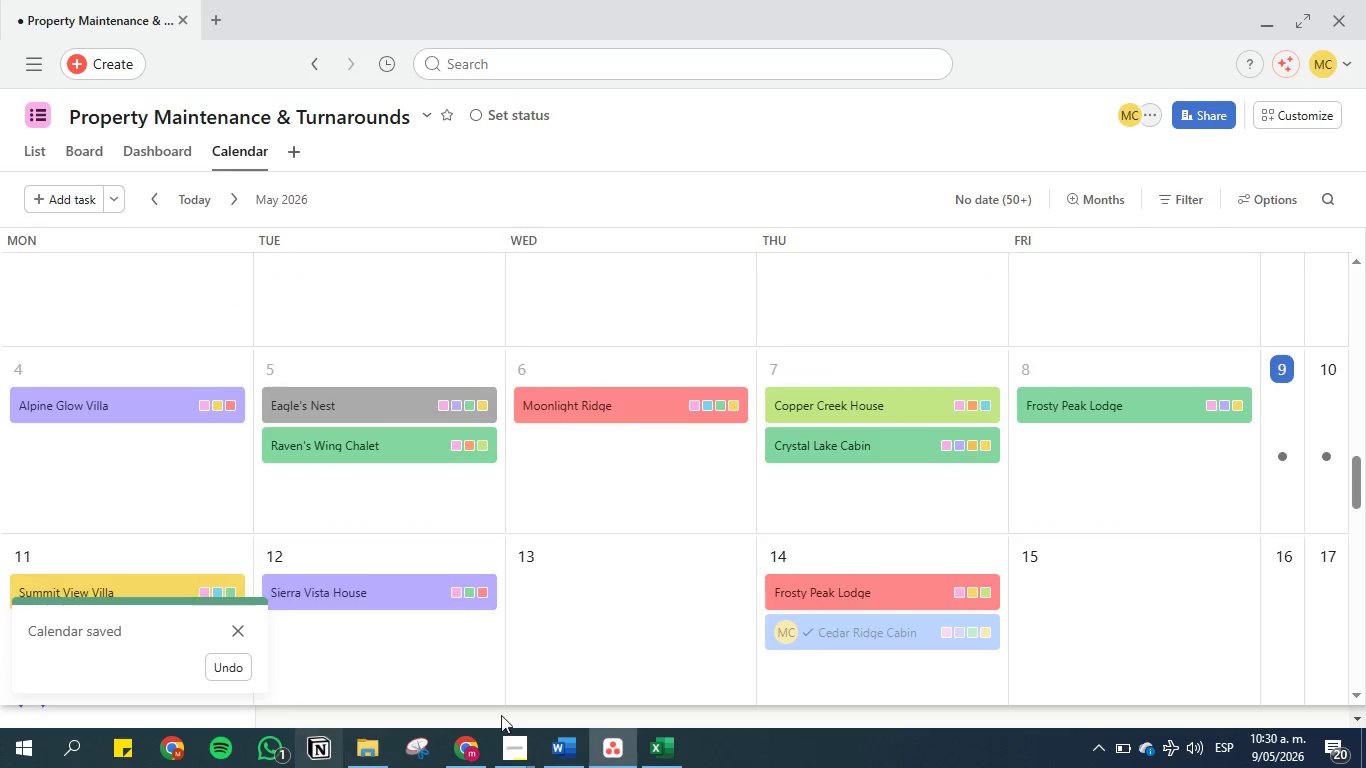 
left_click([461, 746])
 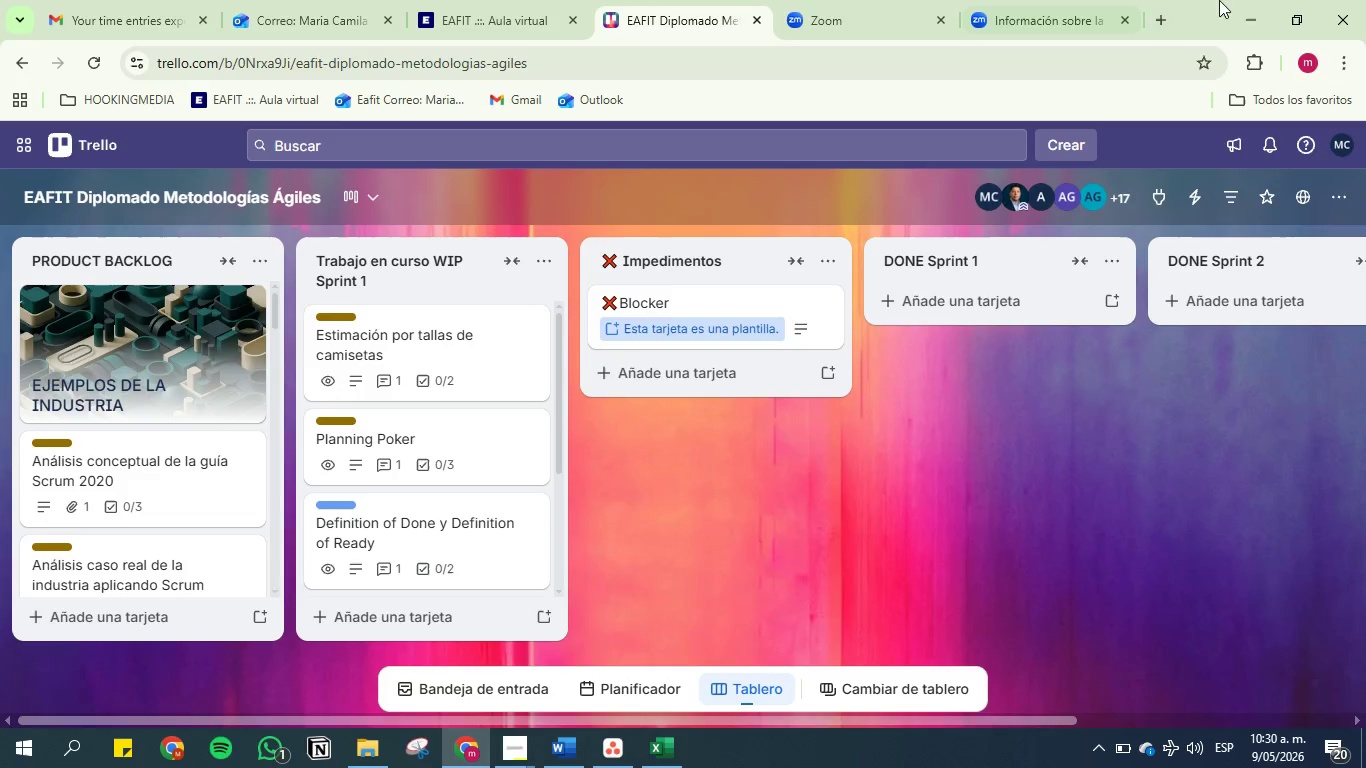 
left_click([1245, 8])
 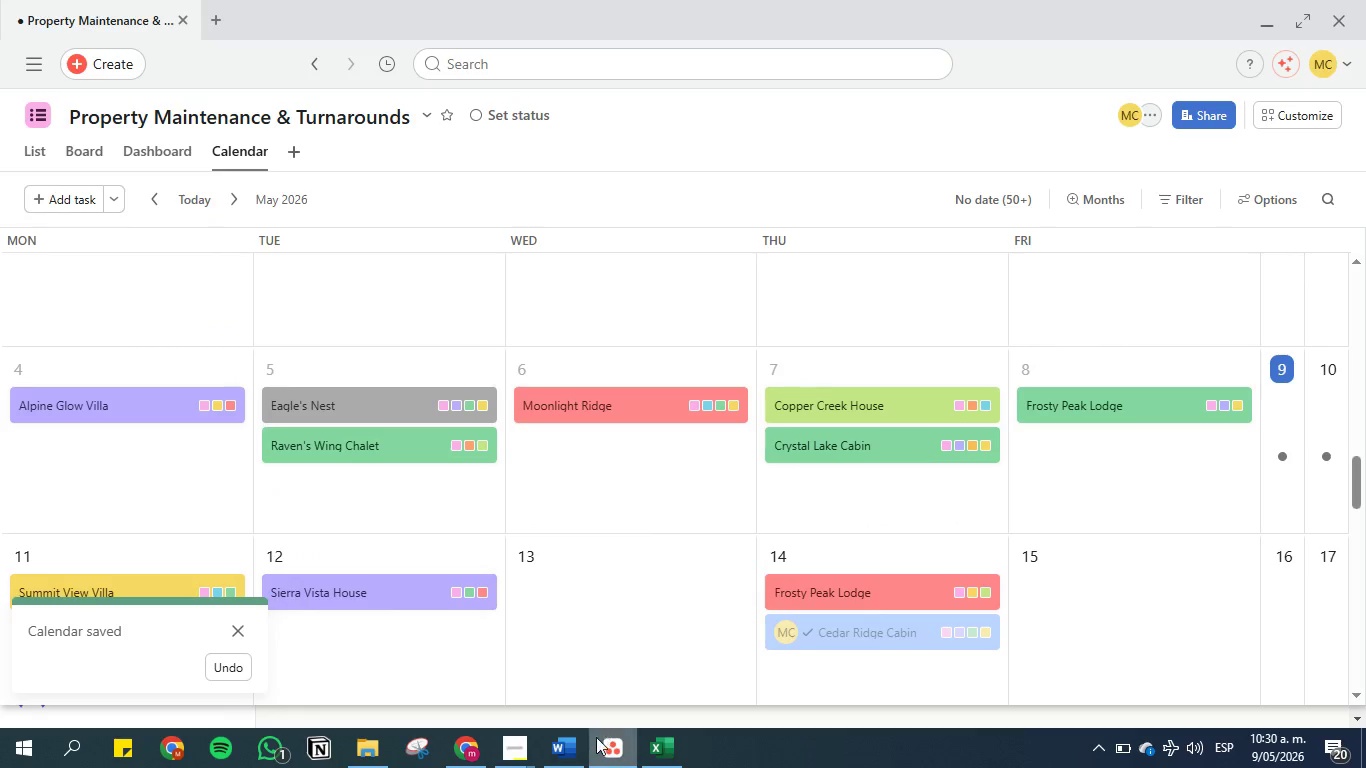 
left_click([568, 751])
 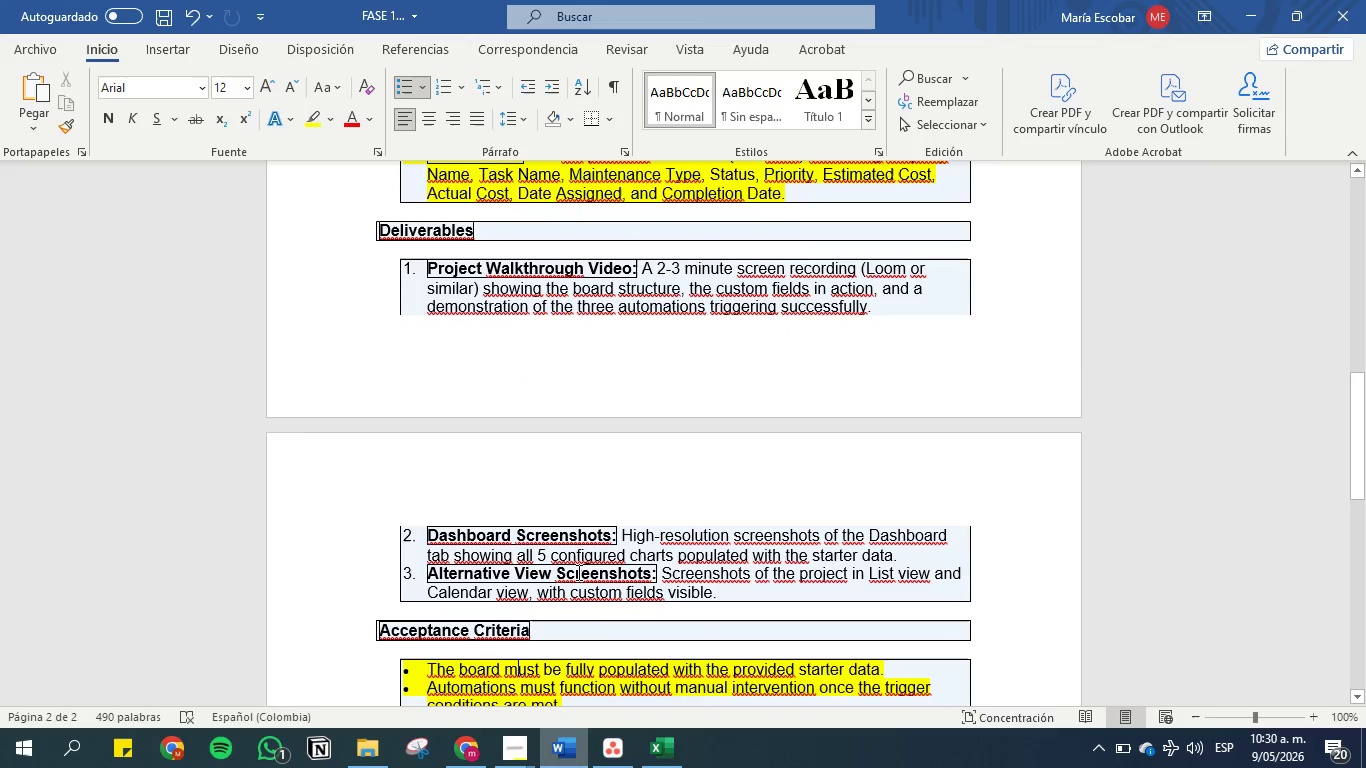 
left_click([581, 488])
 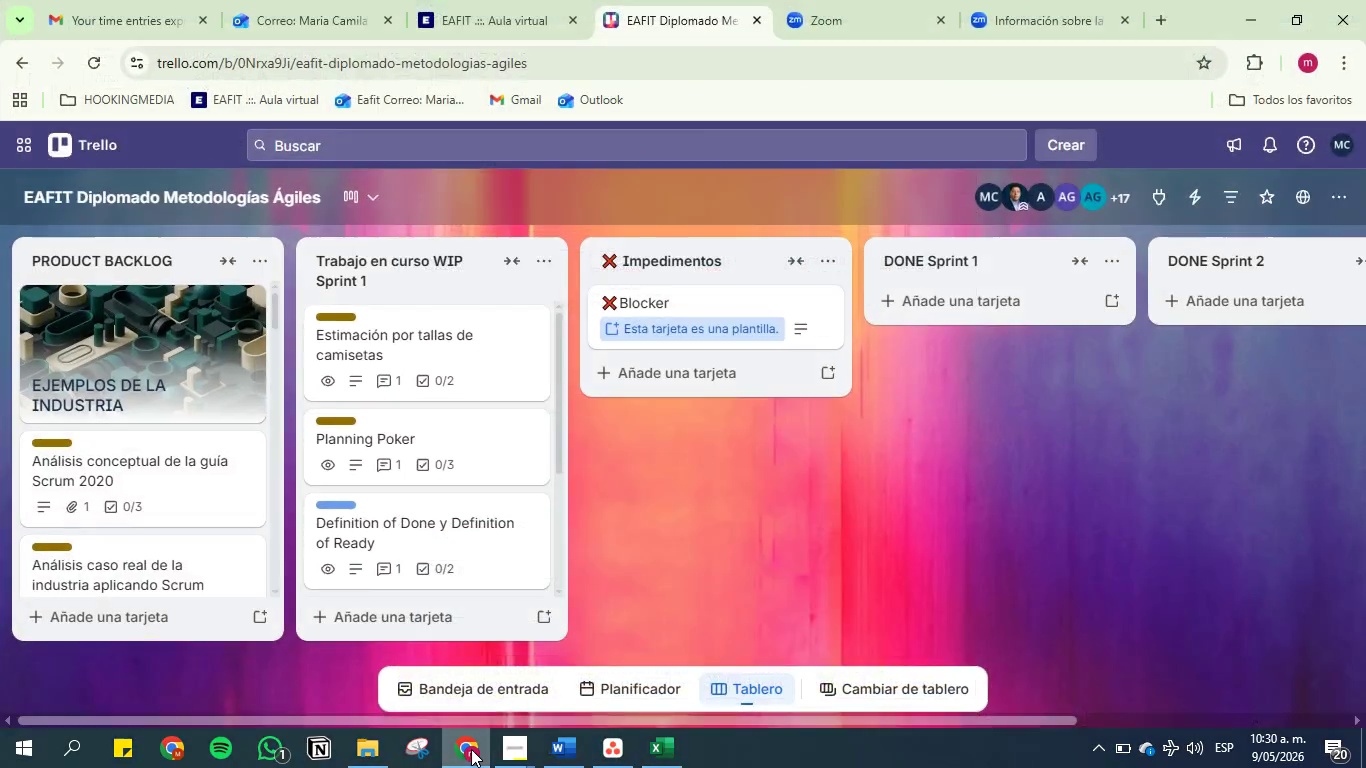 
wait(7.38)
 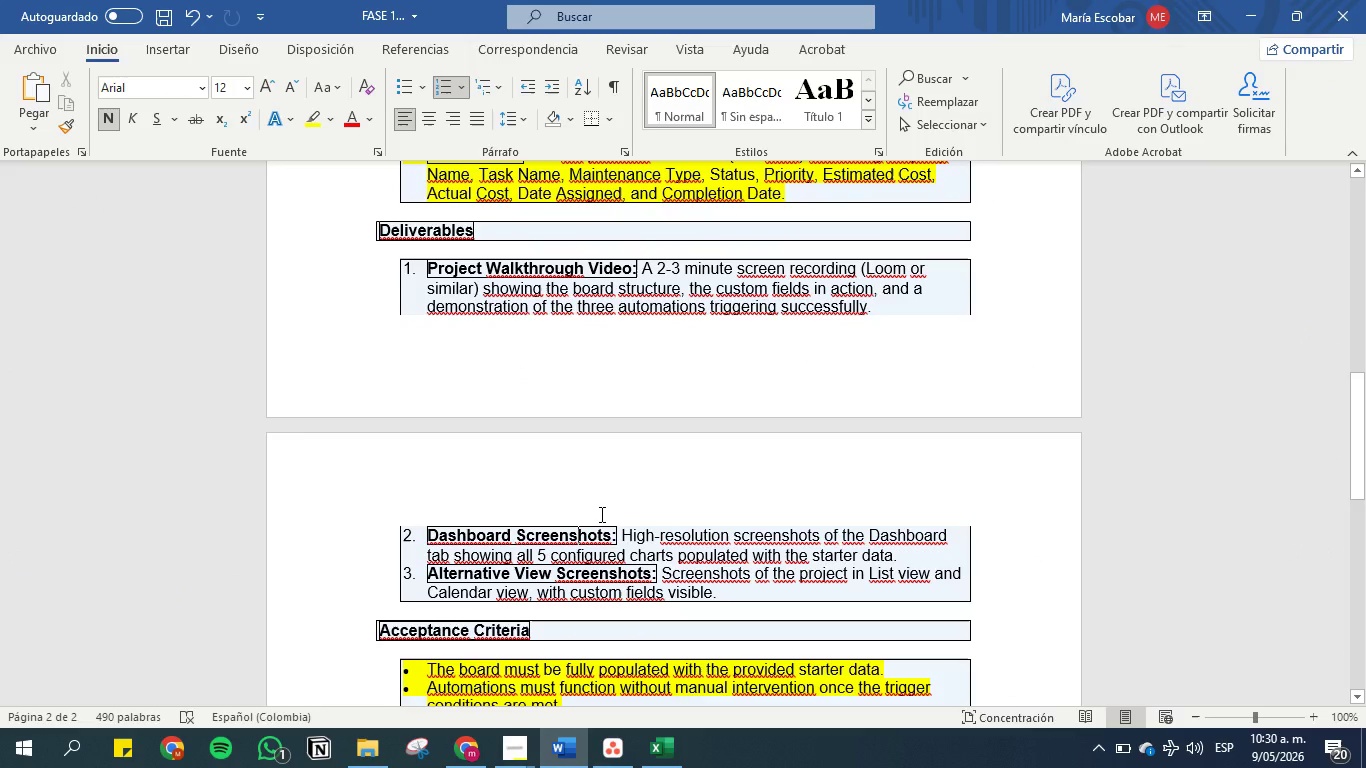 
right_click([468, 746])
 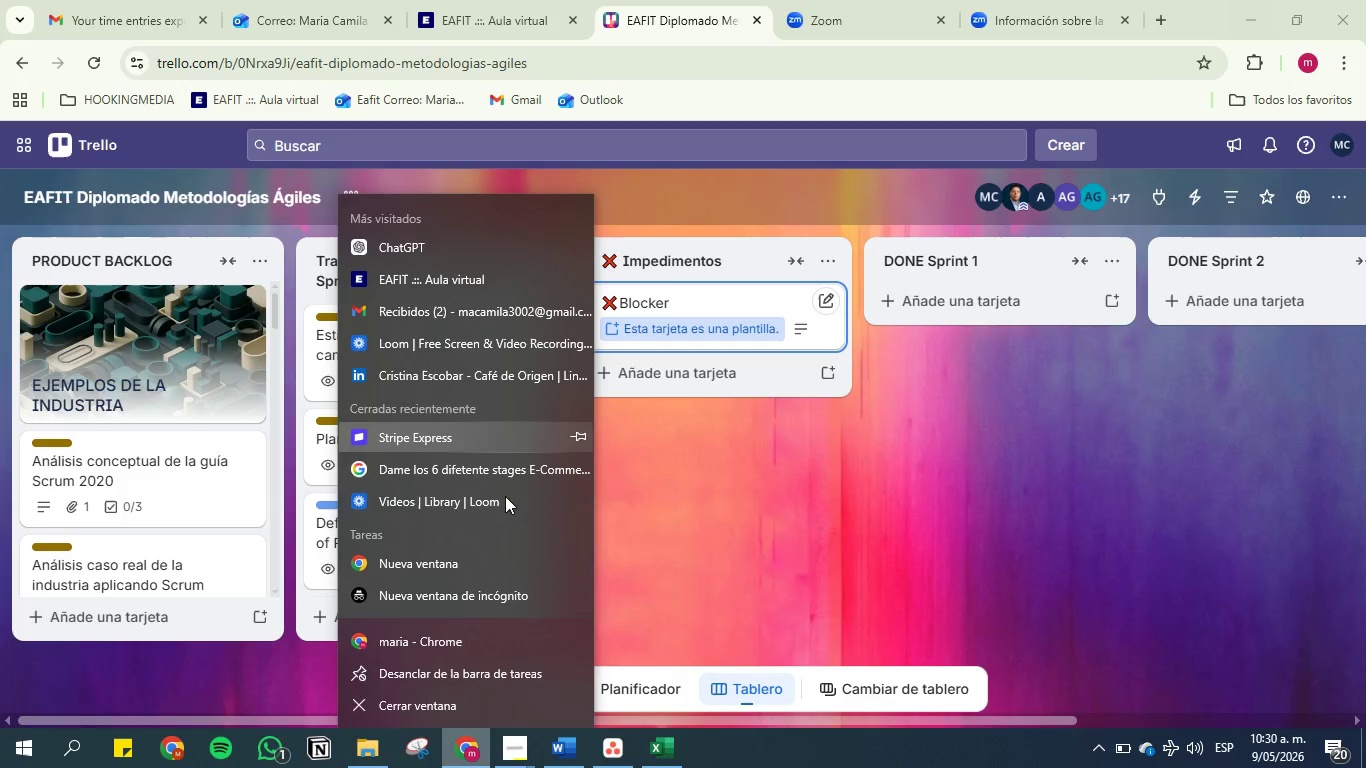 
left_click([461, 646])
 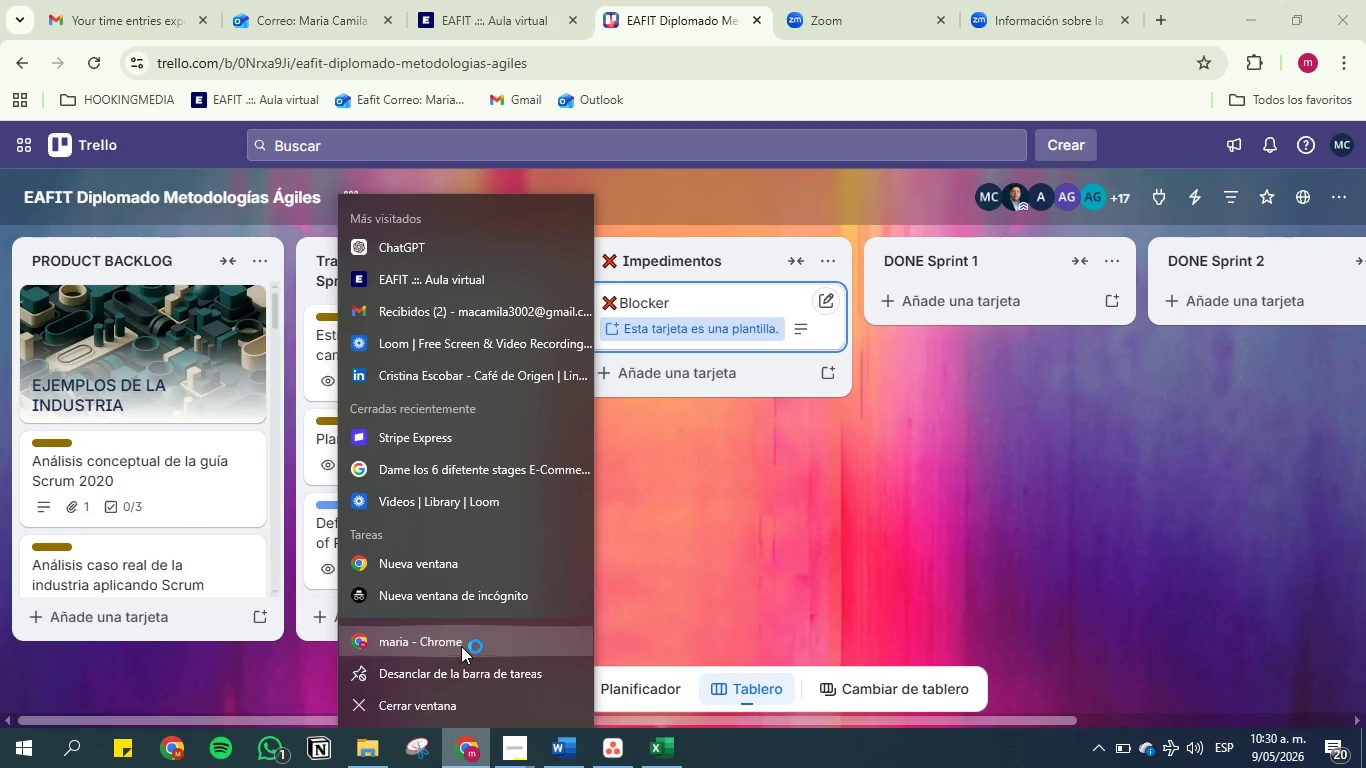 
mouse_move([561, 359])
 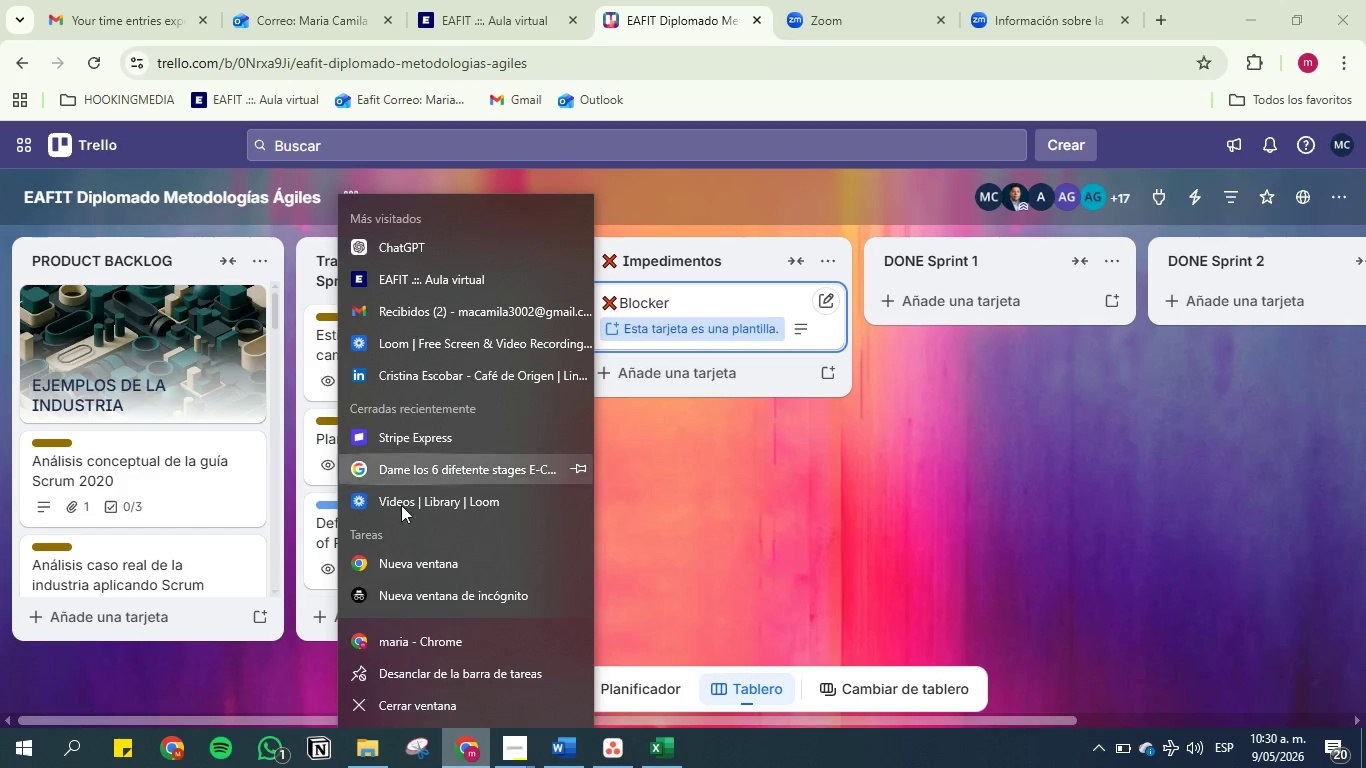 
left_click([426, 637])
 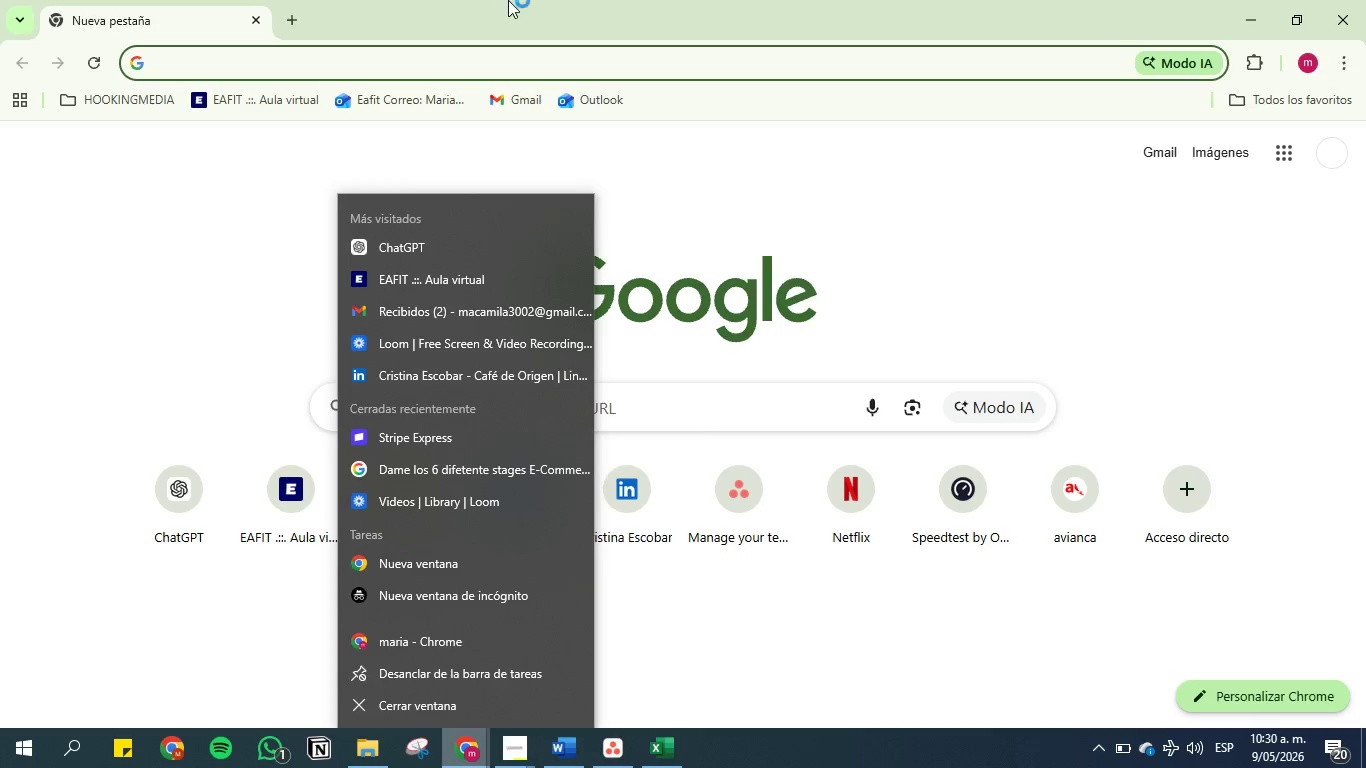 
double_click([508, 8])
 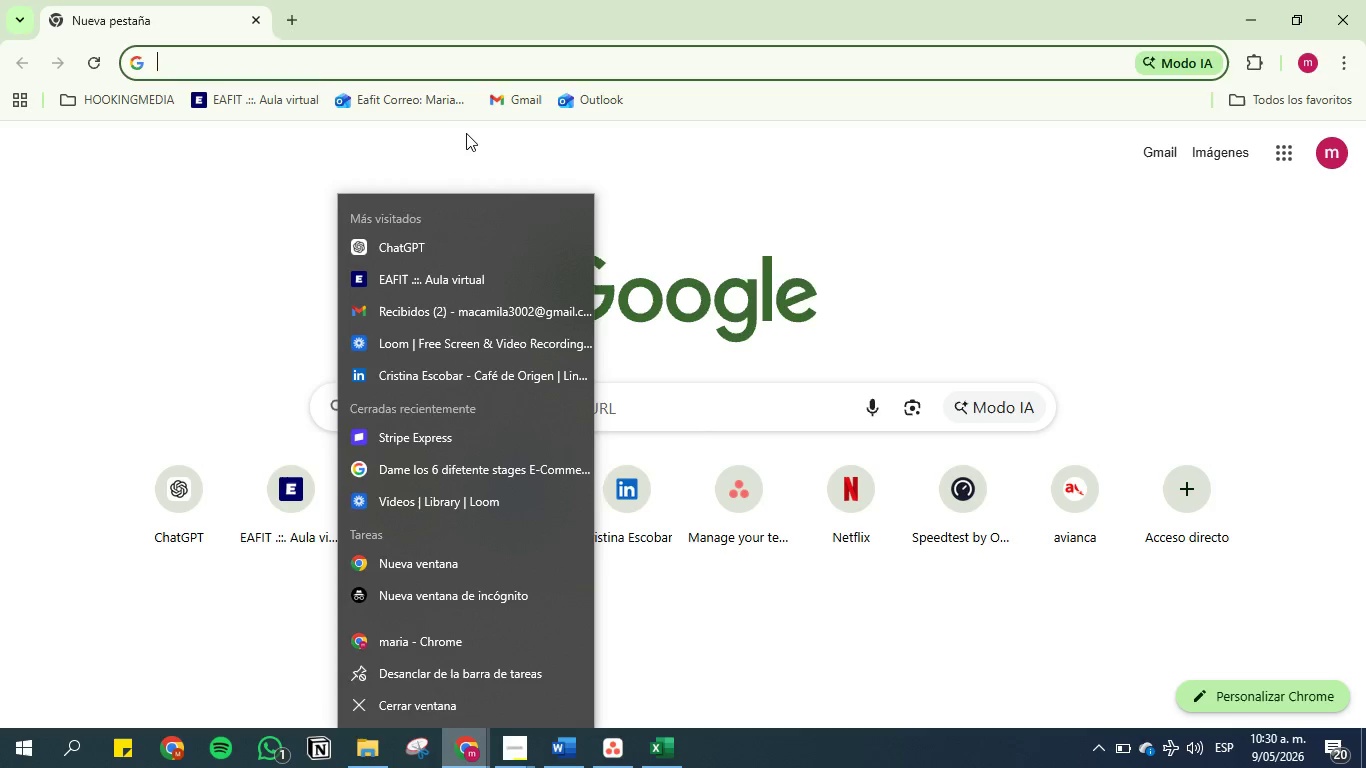 
left_click([466, 133])
 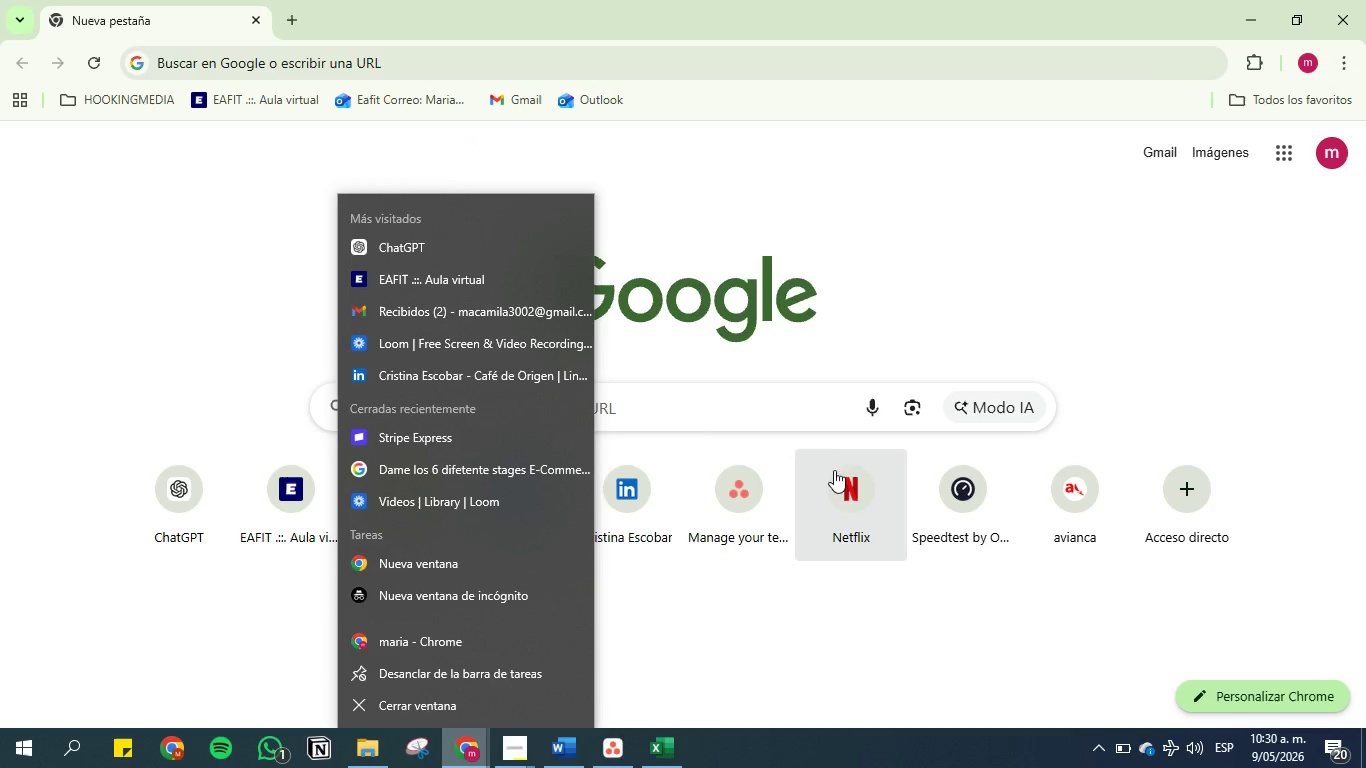 
left_click([734, 504])
 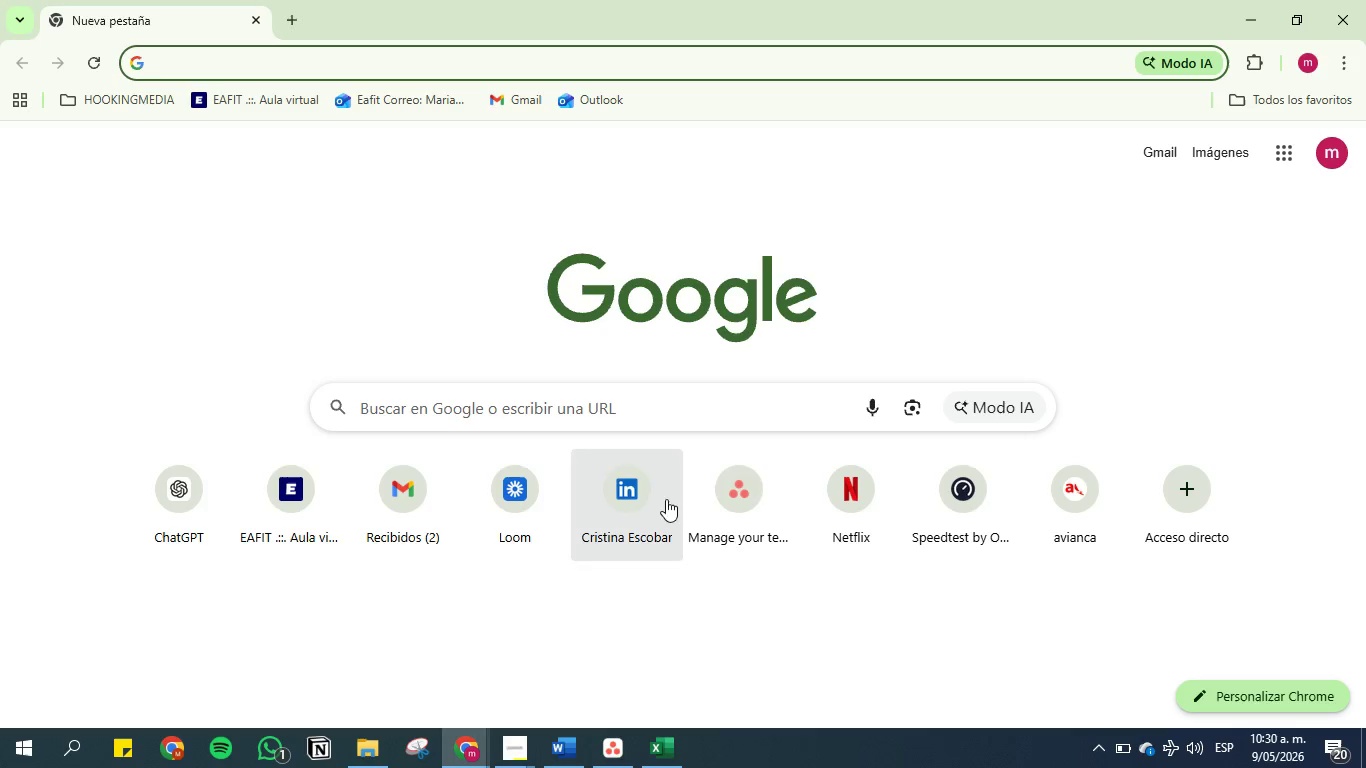 
left_click([726, 512])
 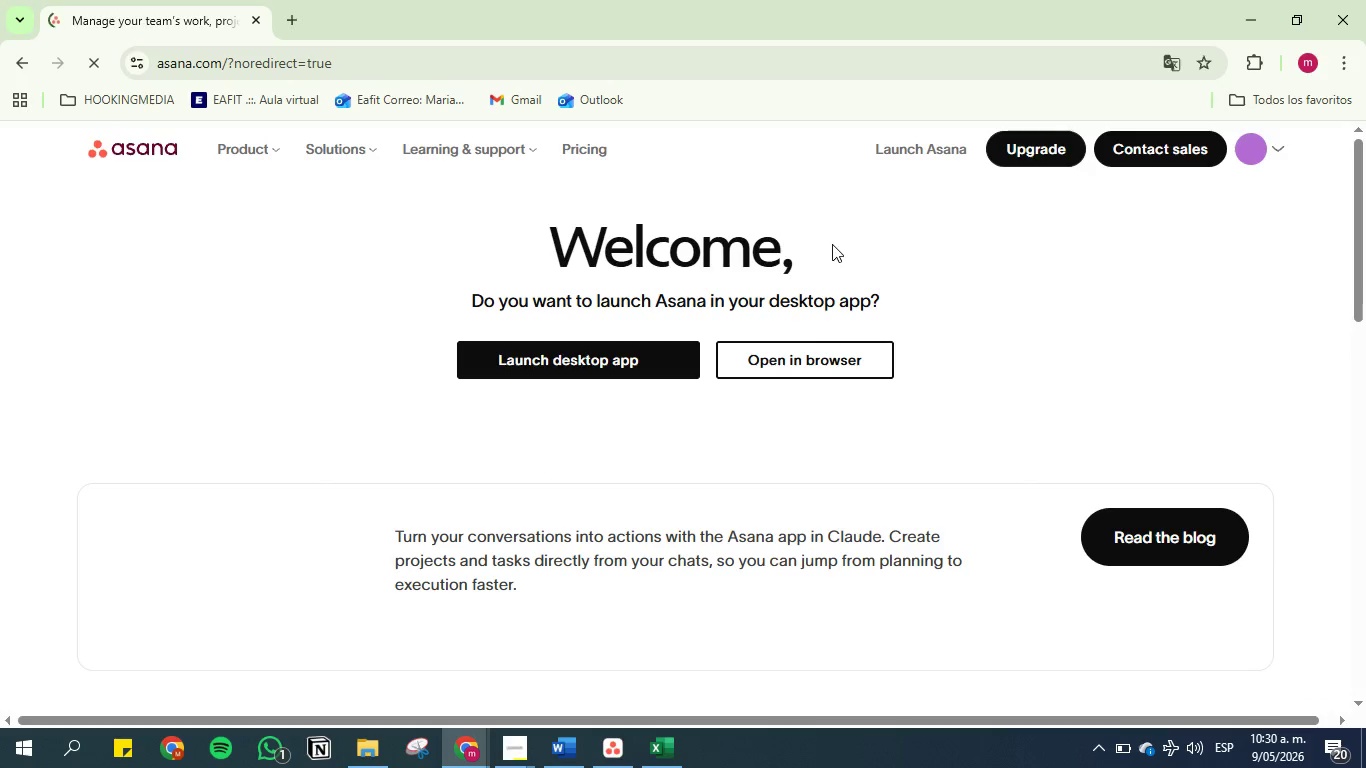 
left_click([814, 363])
 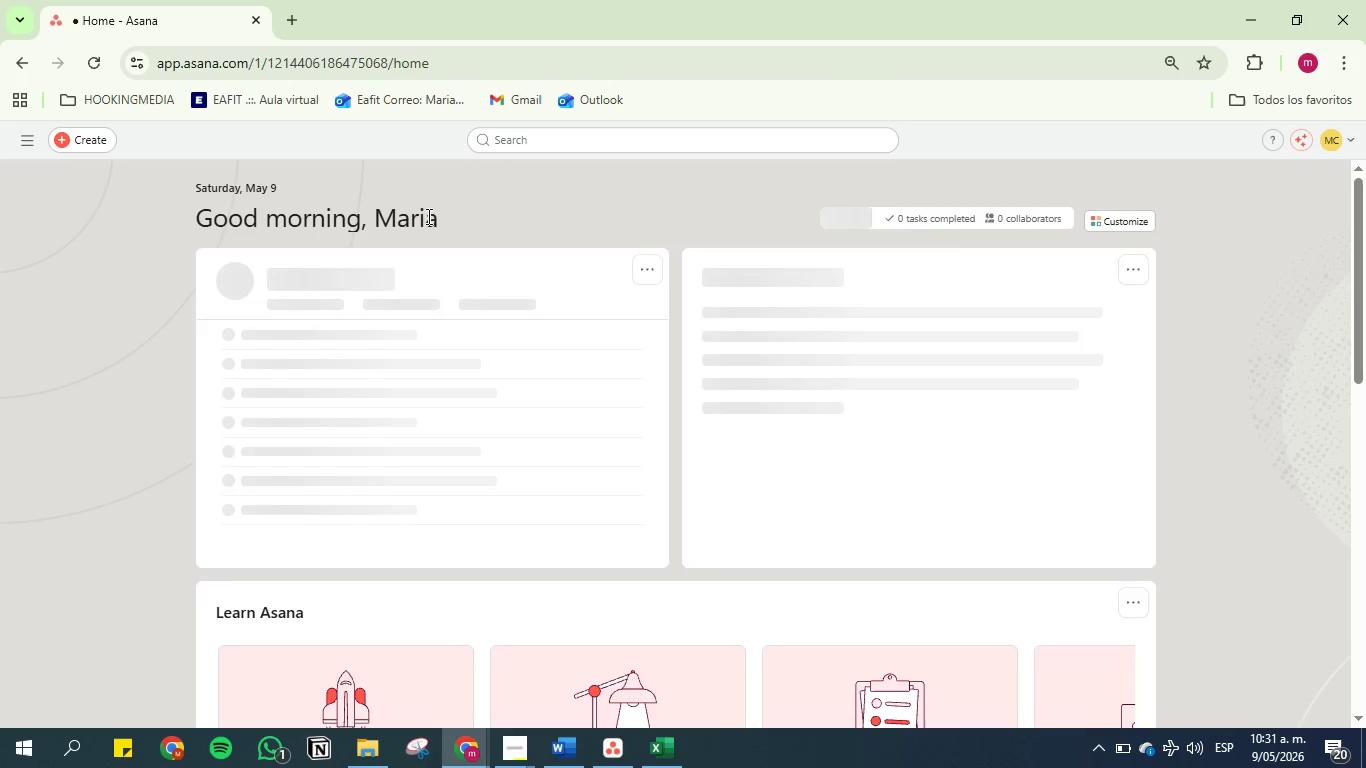 
wait(7.72)
 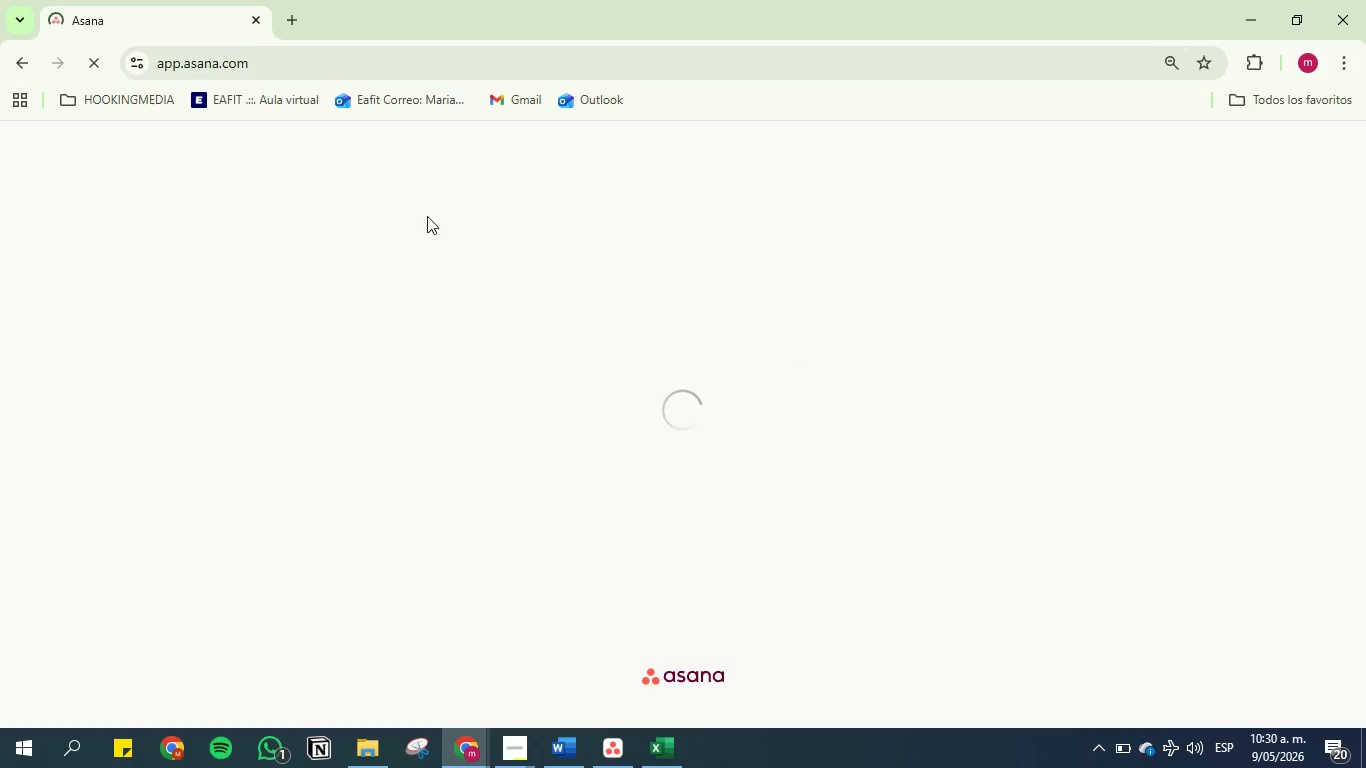 
mouse_move([541, 748])
 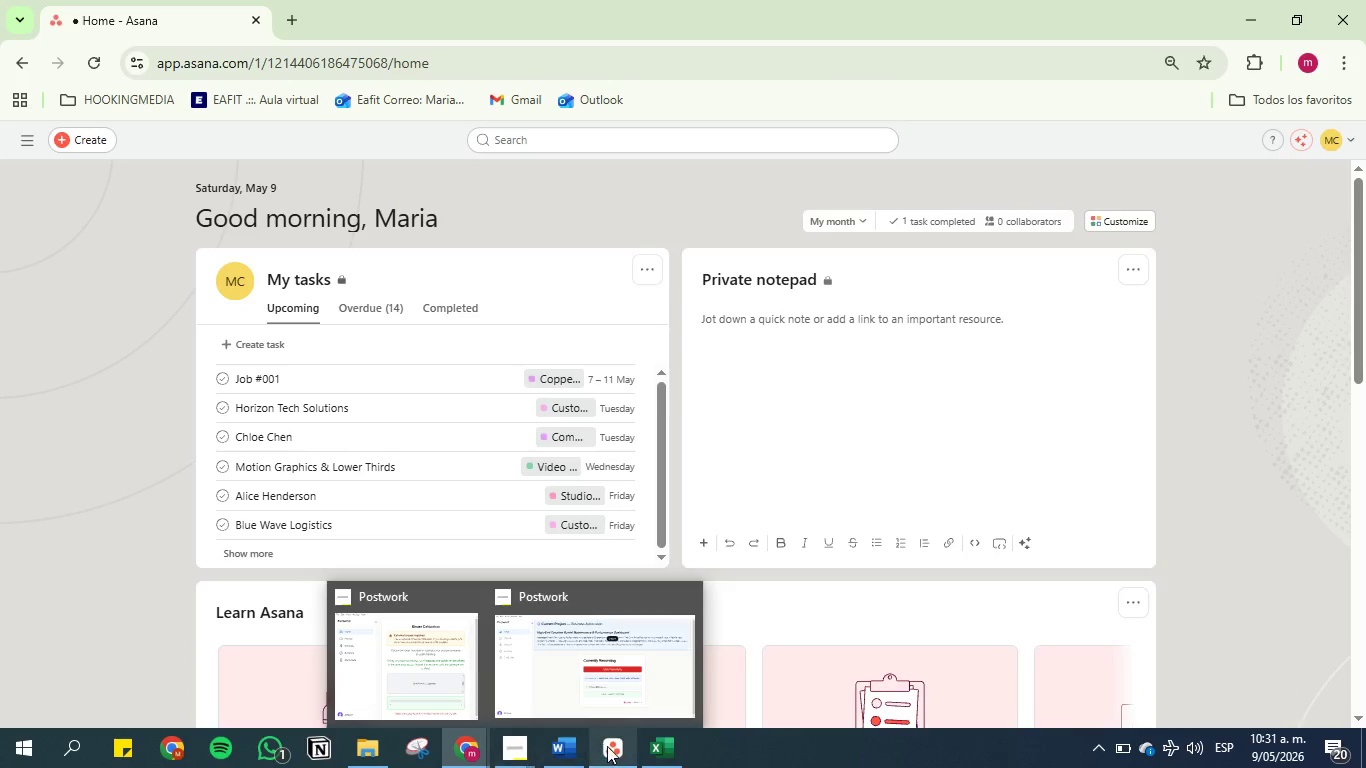 
mouse_move([608, 724])
 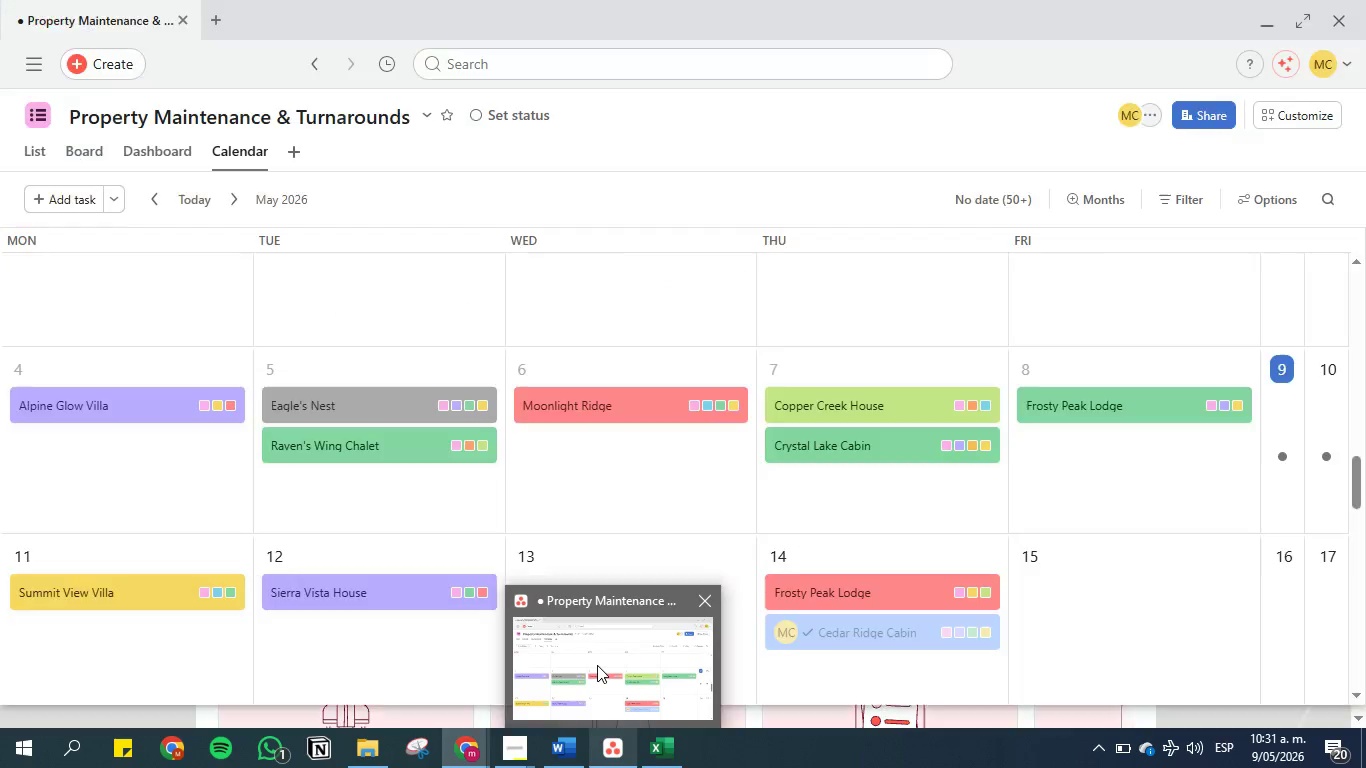 
left_click([597, 665])
 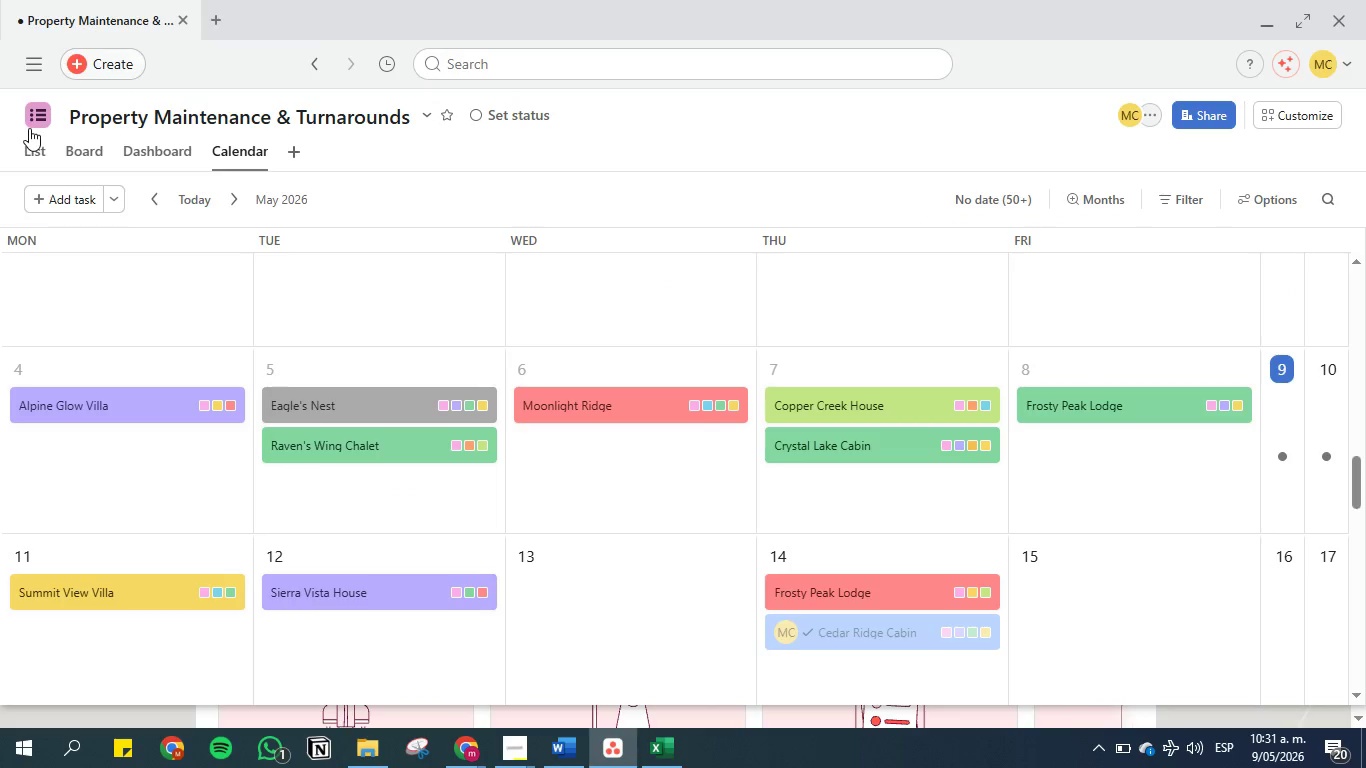 
left_click([45, 101])
 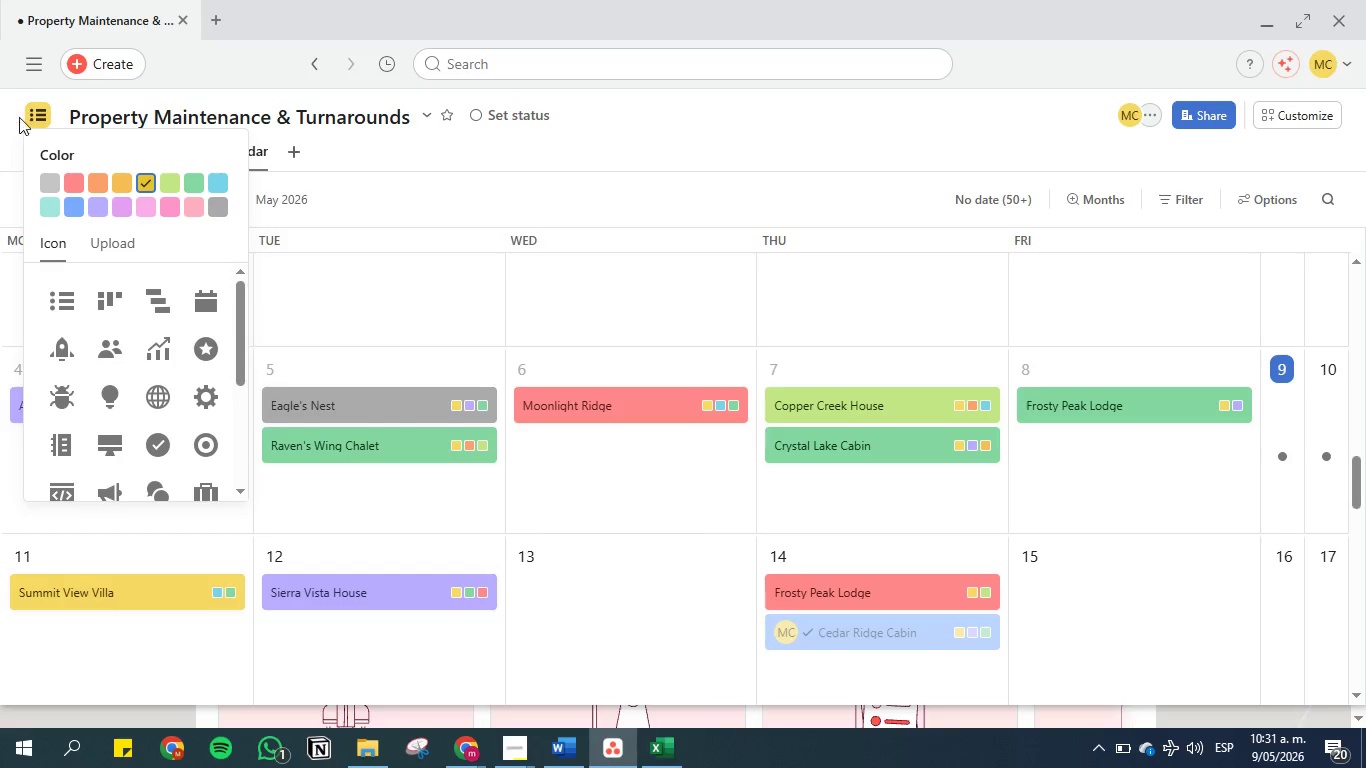 
wait(6.84)
 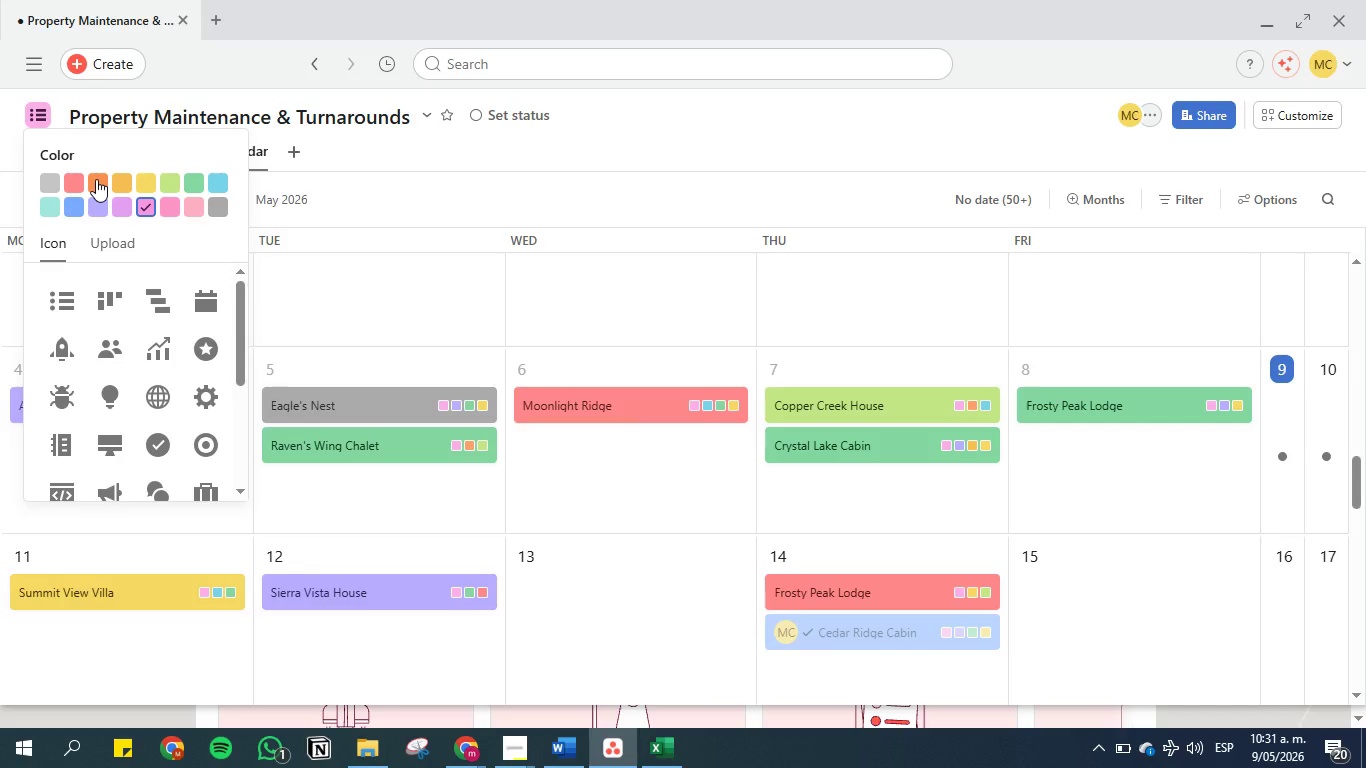 
scroll: coordinate [178, 325], scroll_direction: down, amount: 3.0
 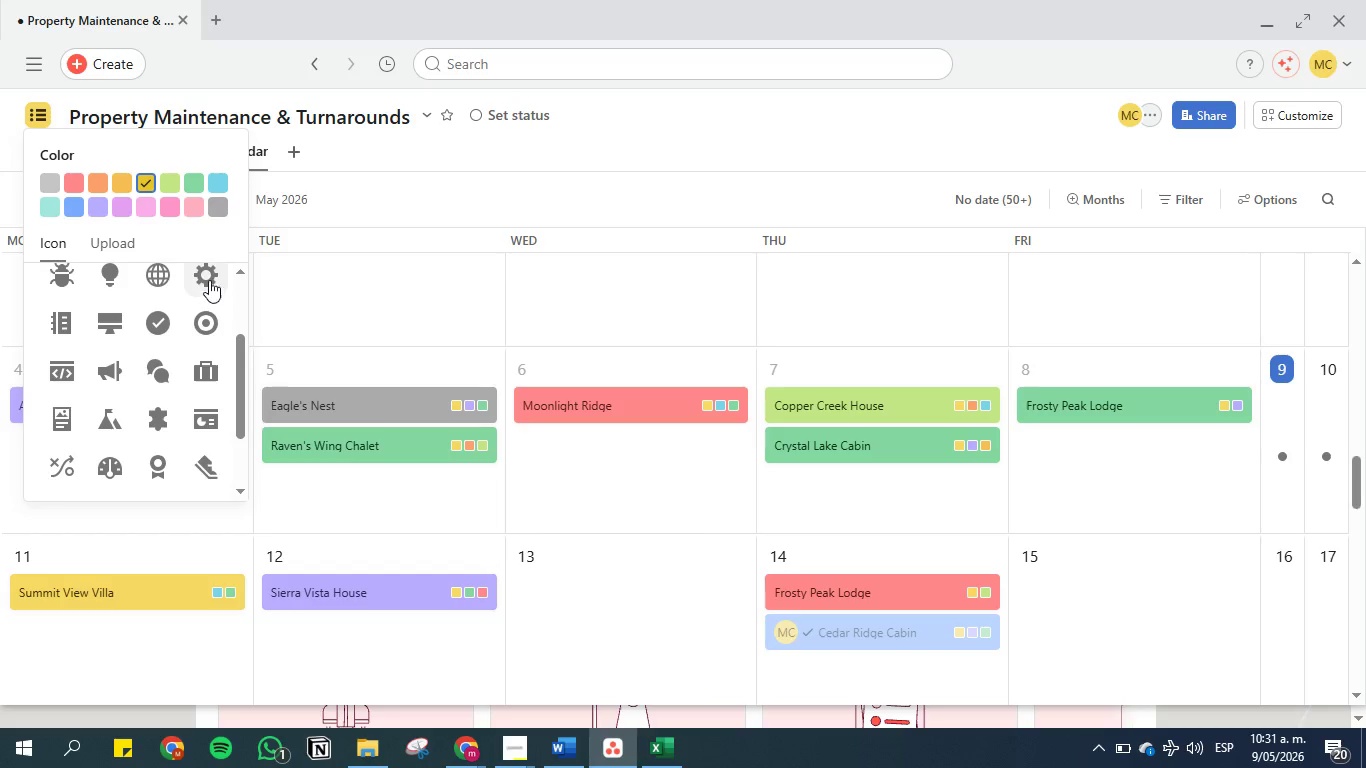 
left_click([203, 275])
 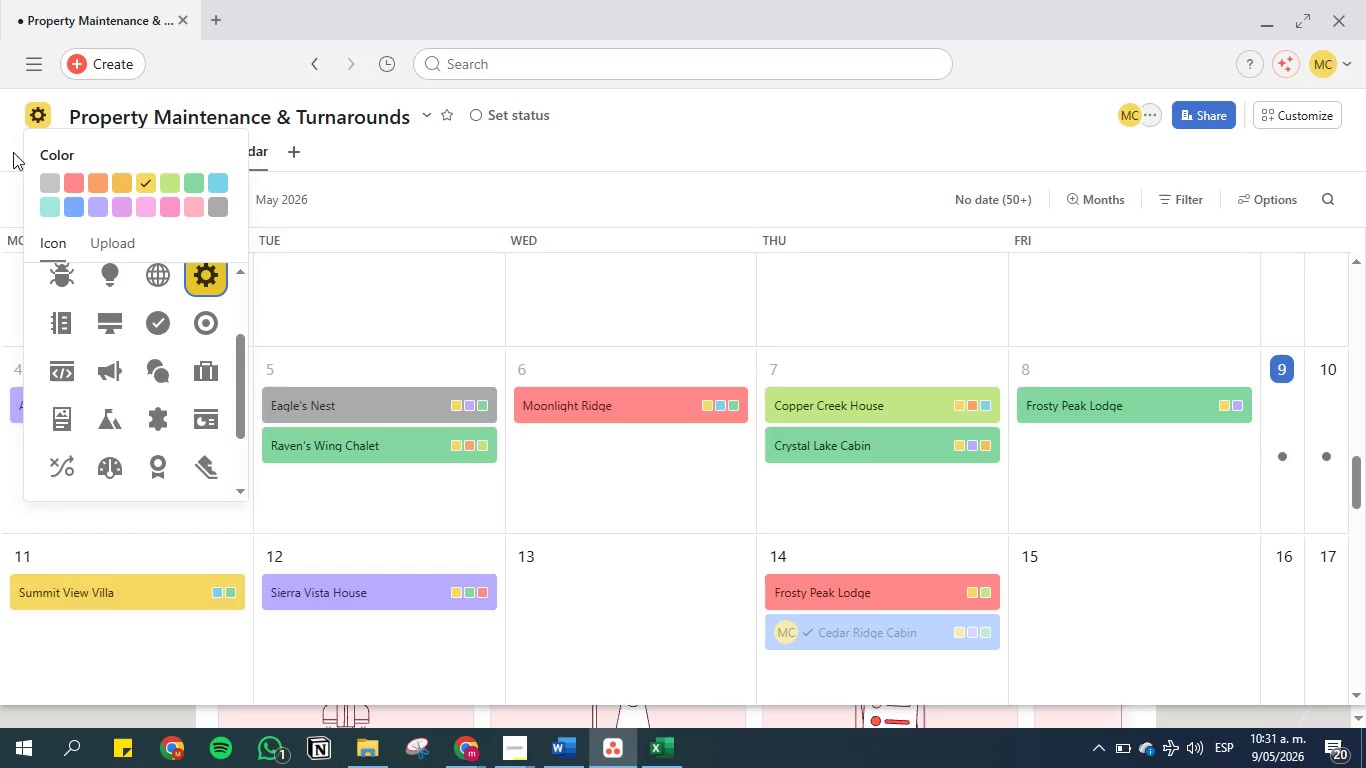 
left_click([13, 152])
 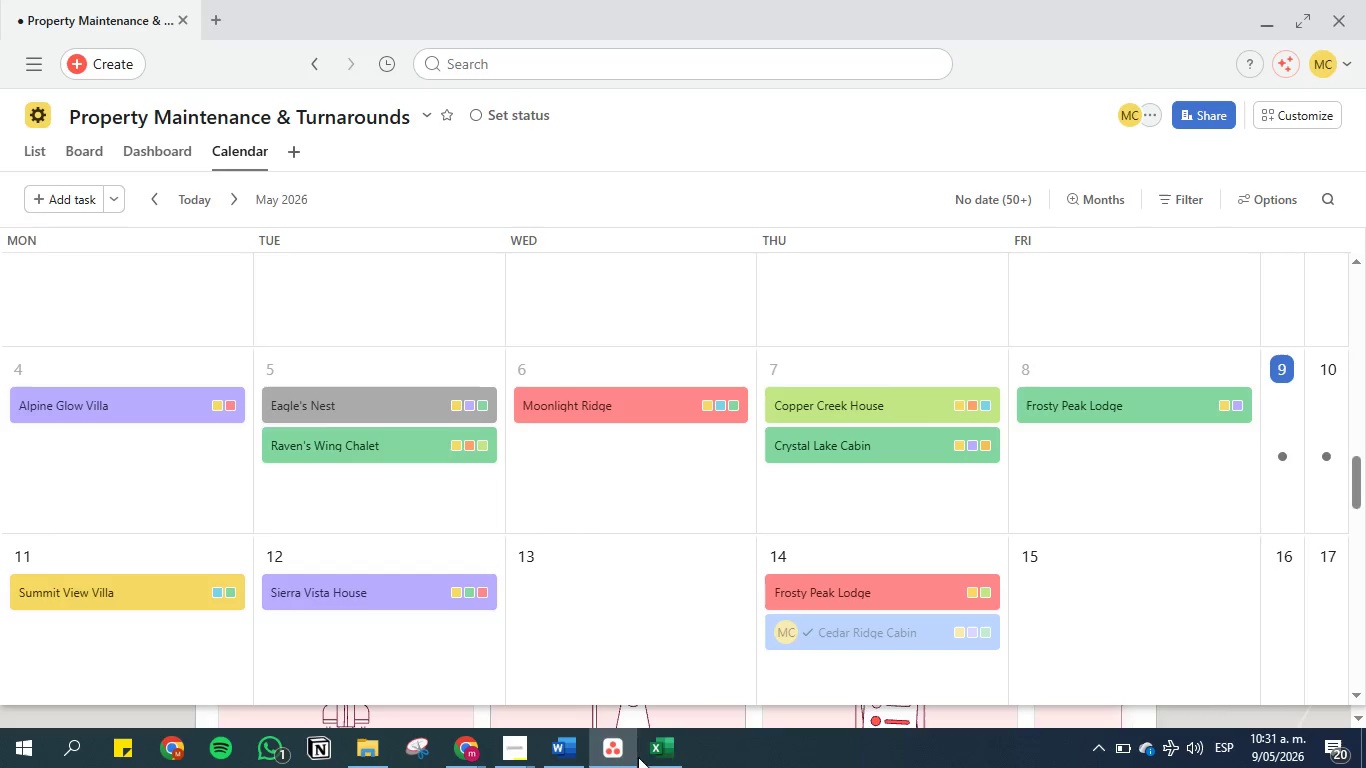 
left_click([466, 745])
 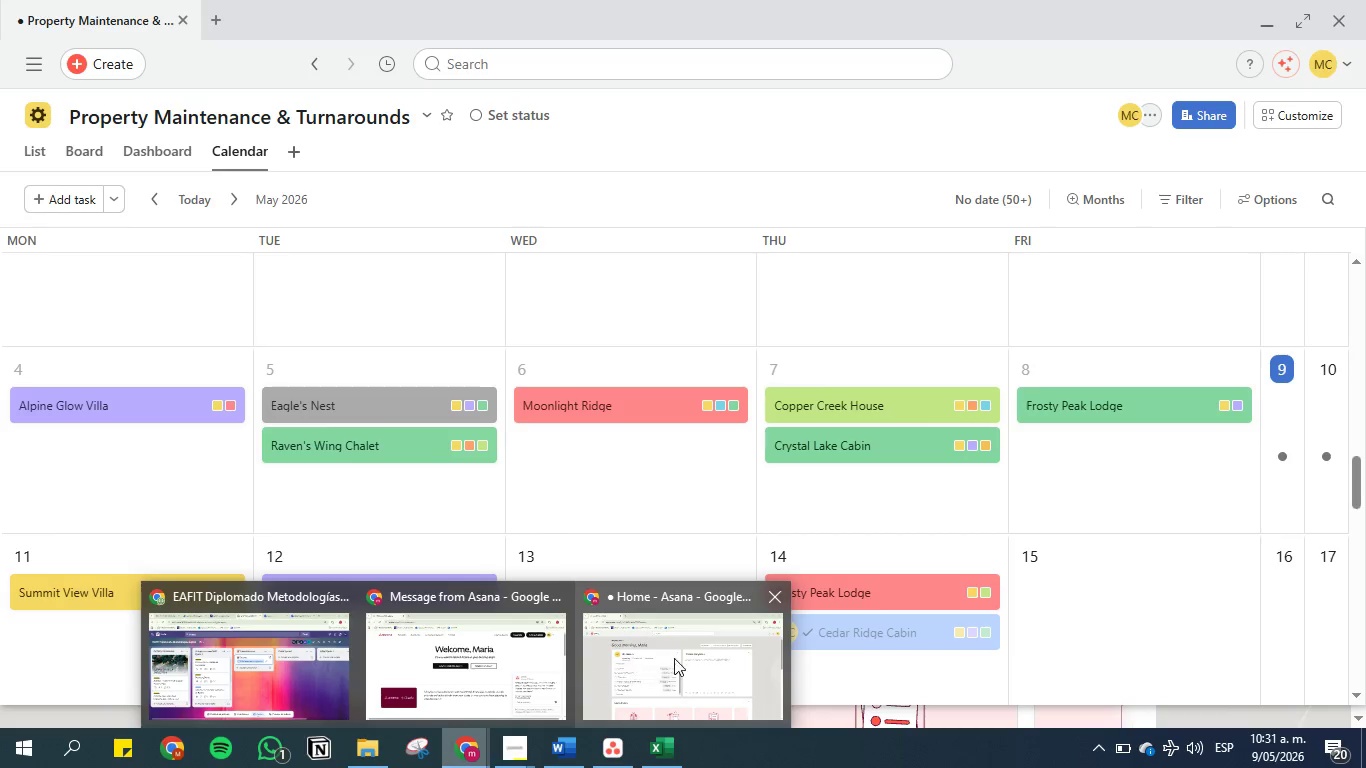 
left_click([674, 658])
 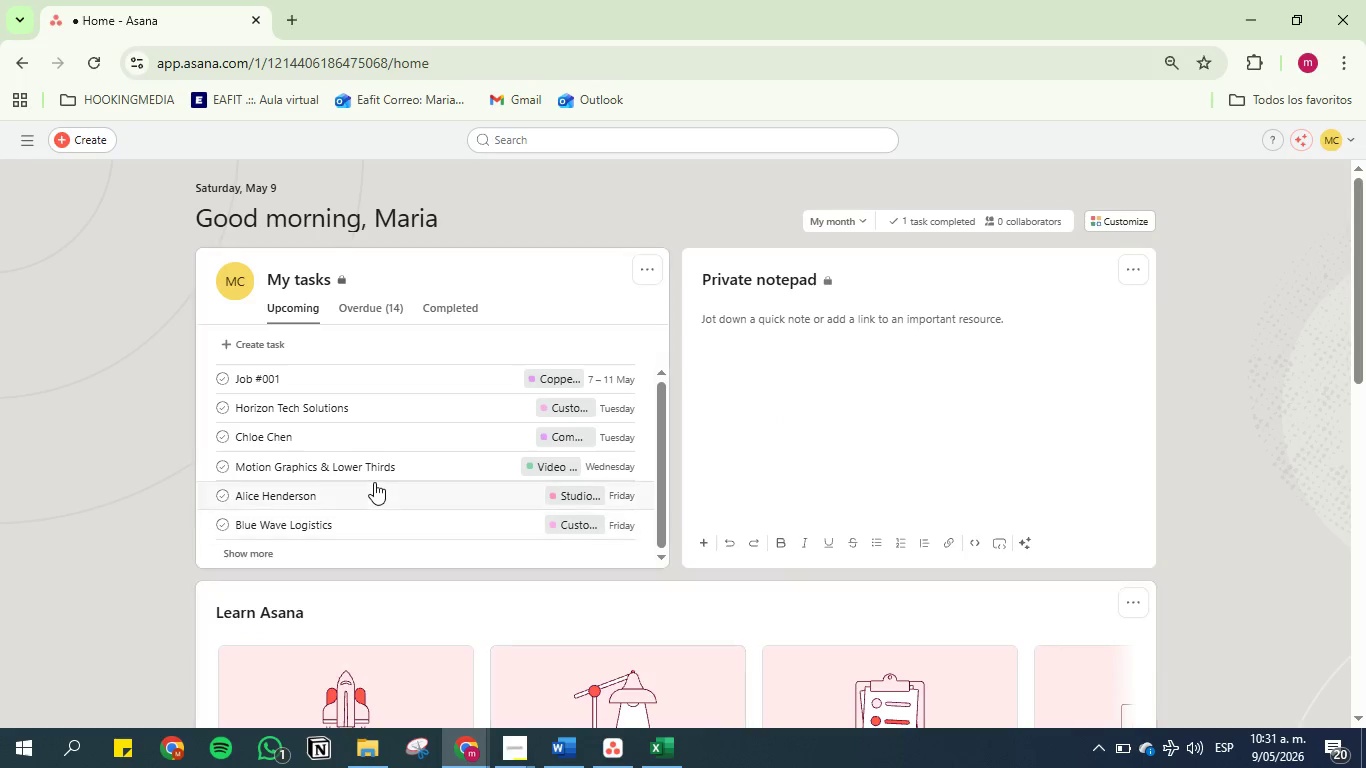 
scroll: coordinate [515, 475], scroll_direction: down, amount: 9.0
 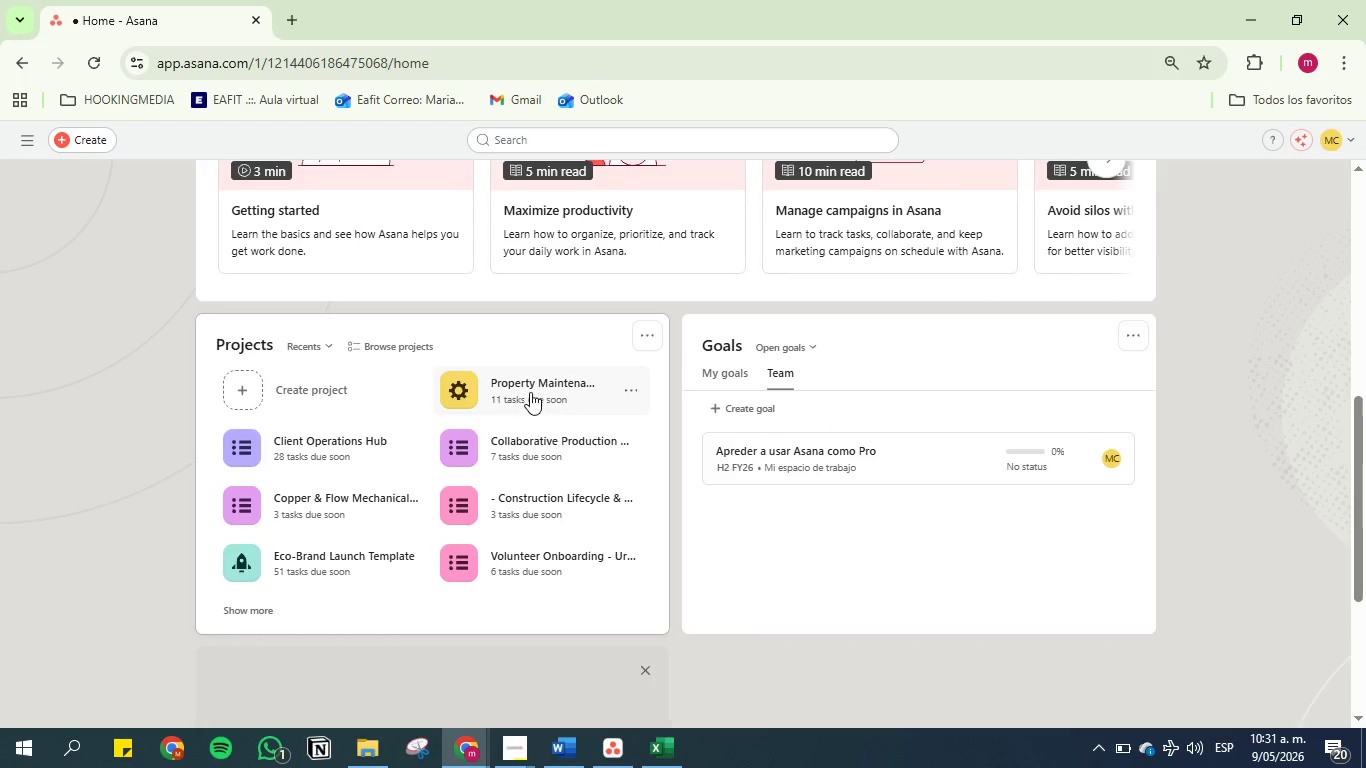 
left_click([530, 389])
 